 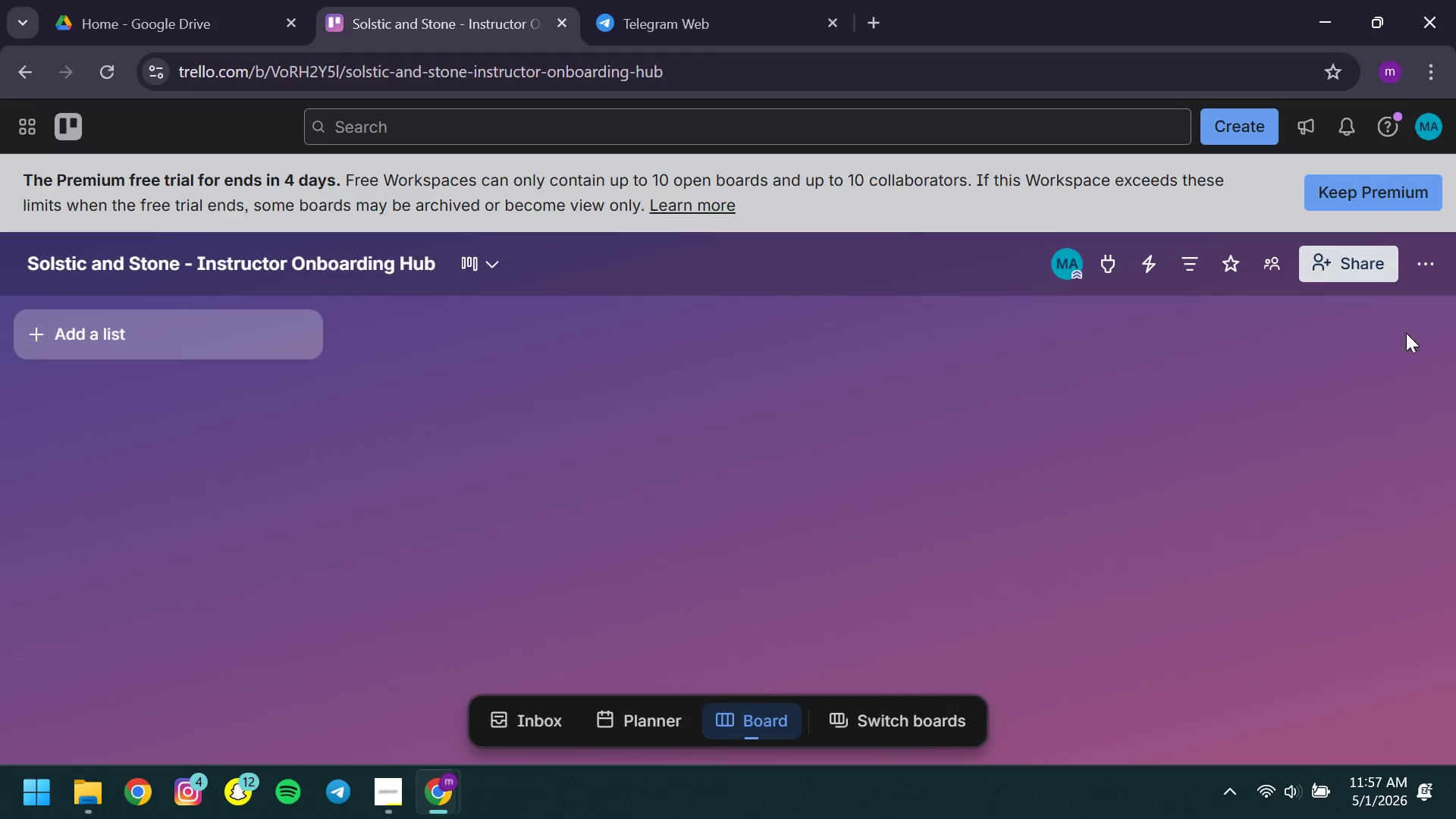 
left_click([1427, 271])
 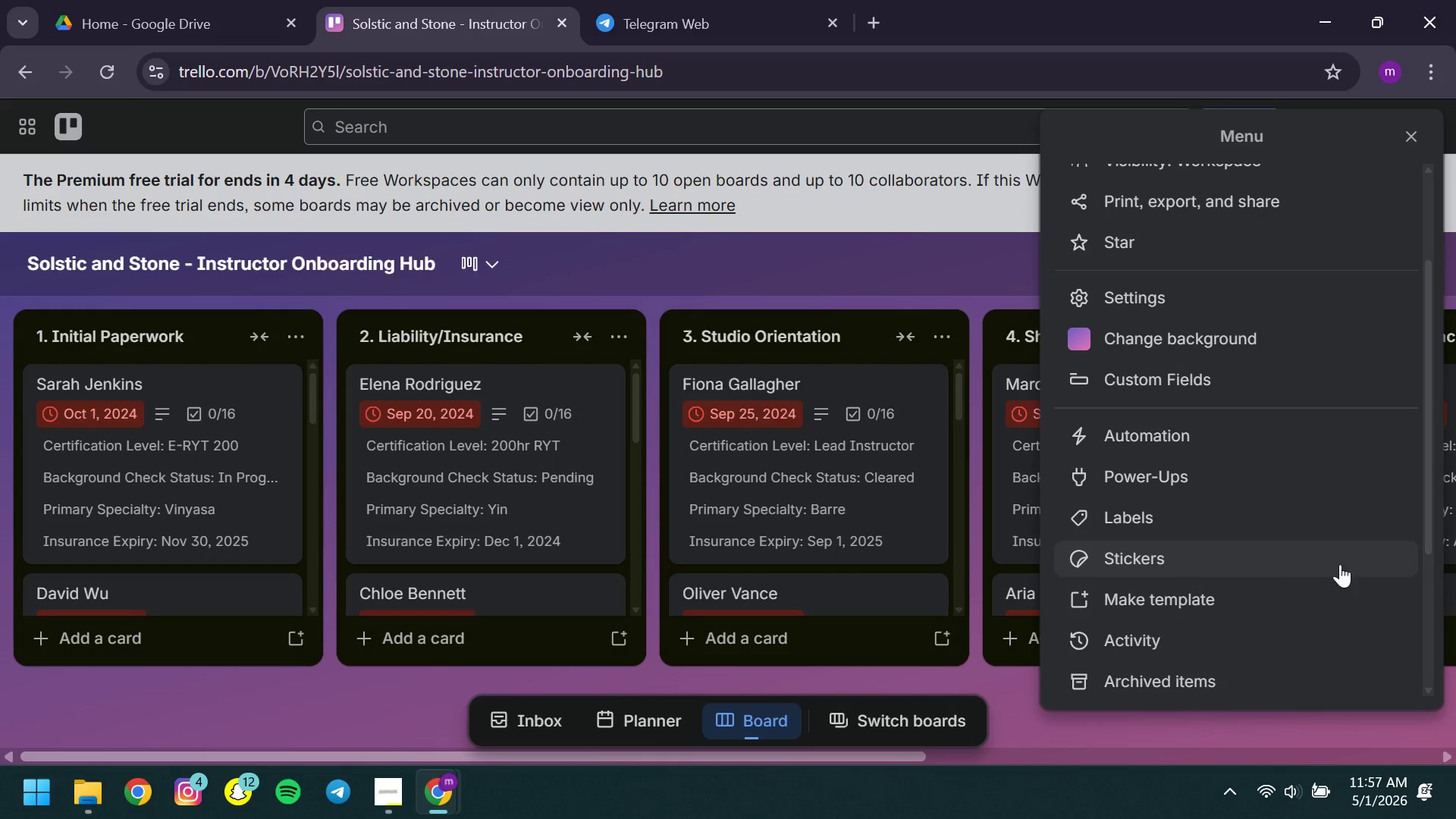 
left_click([1106, 516])
 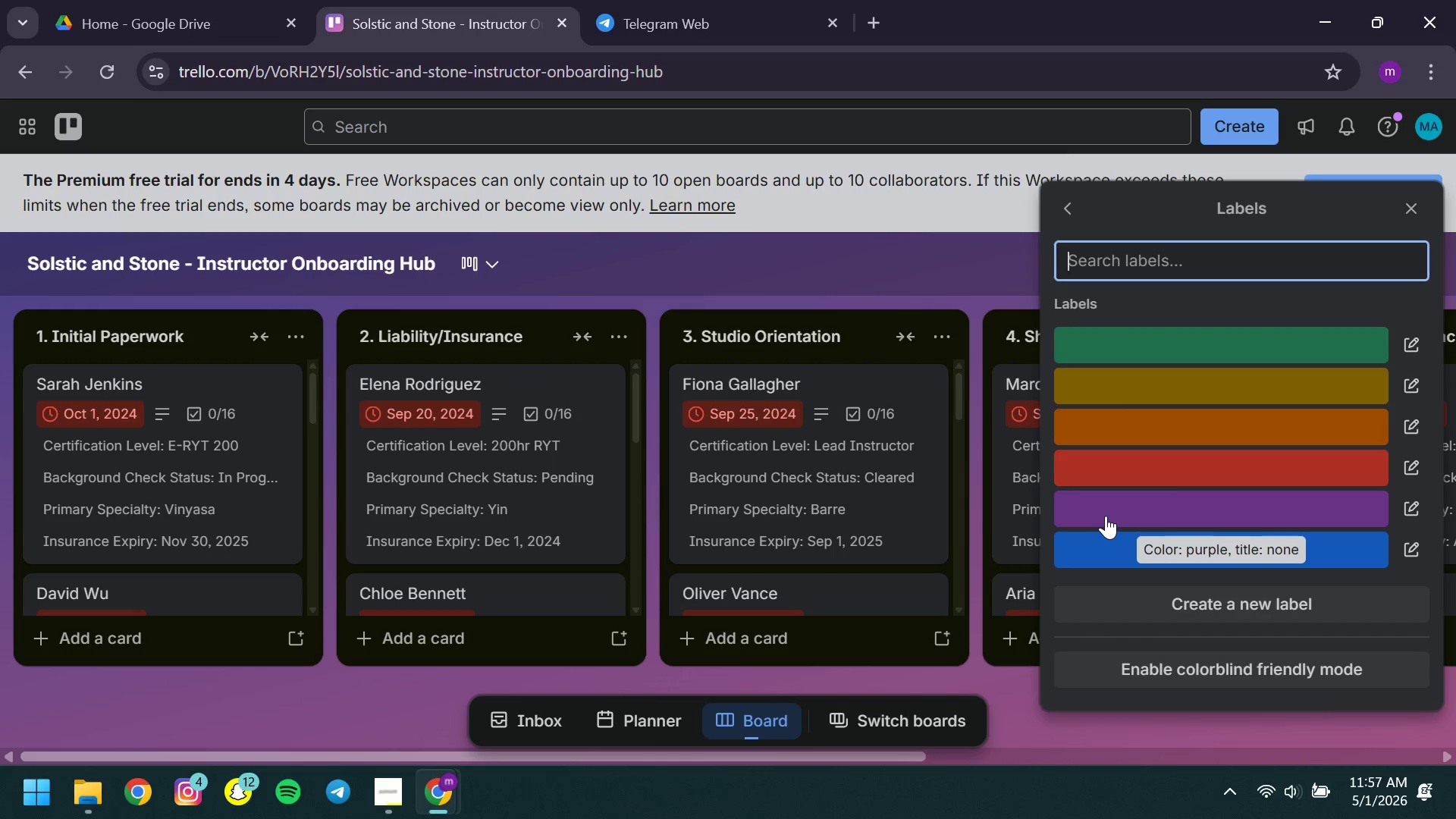 
left_click([1405, 476])
 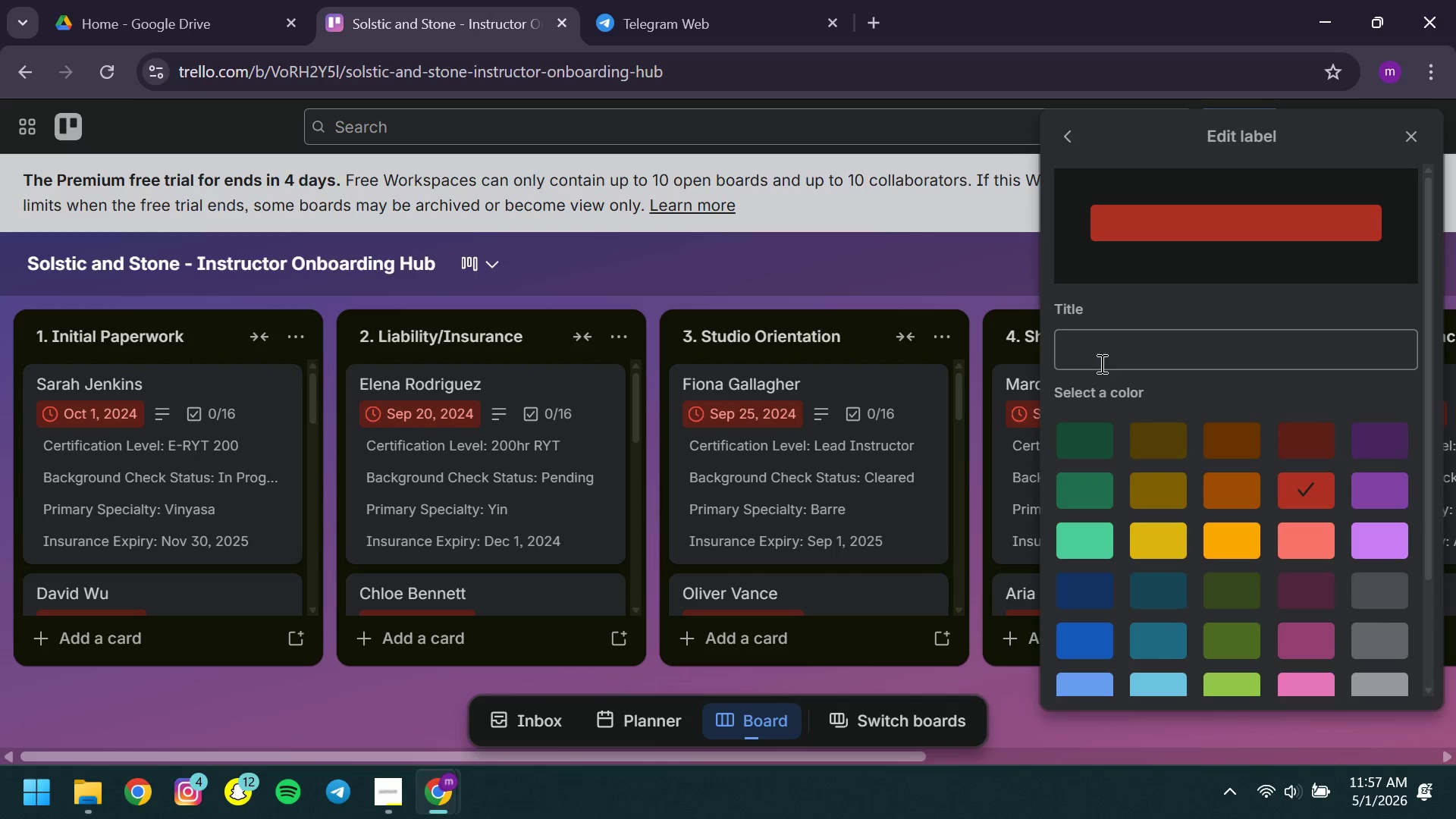 
left_click([1100, 363])
 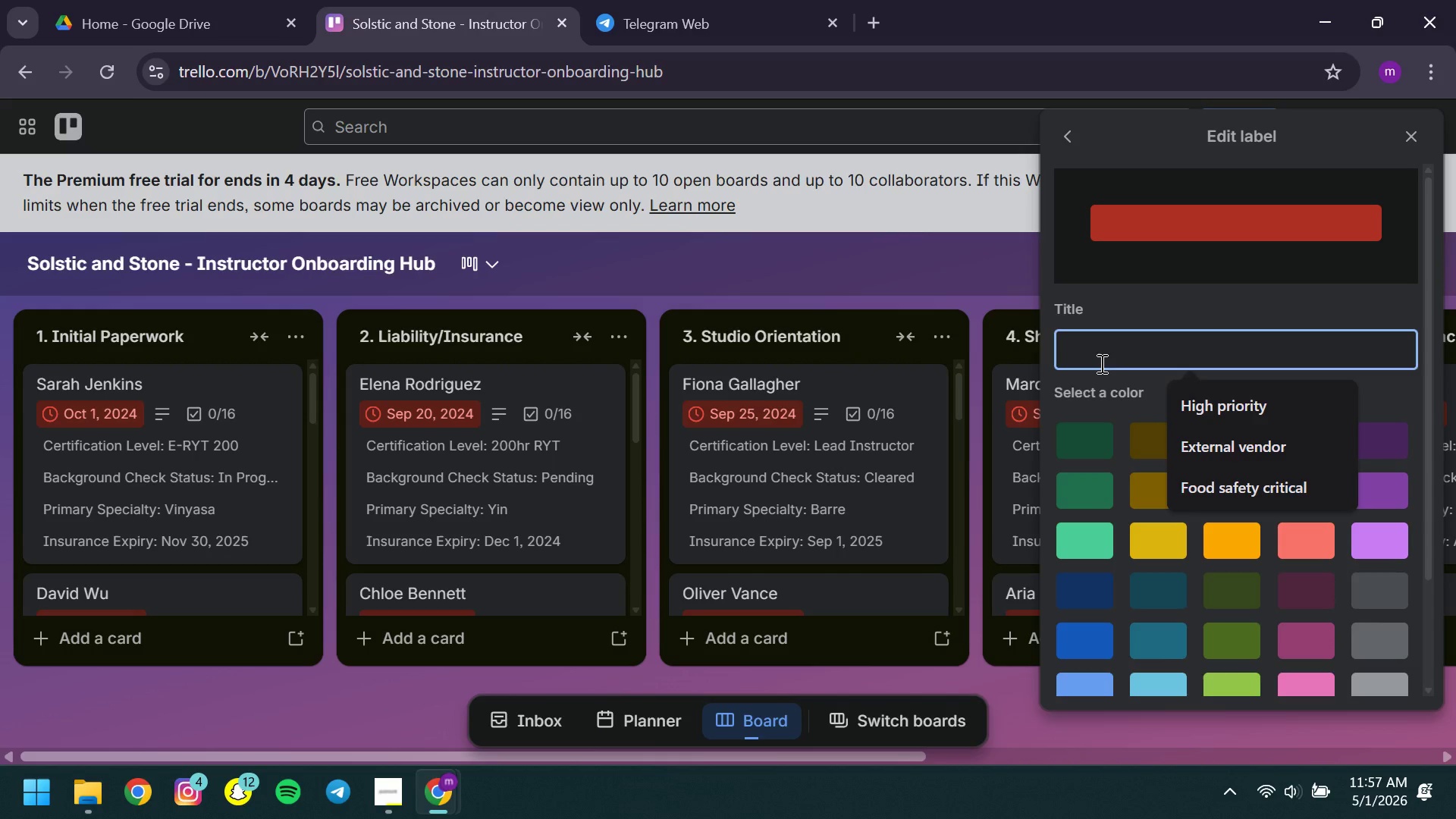 
type(Priority )
 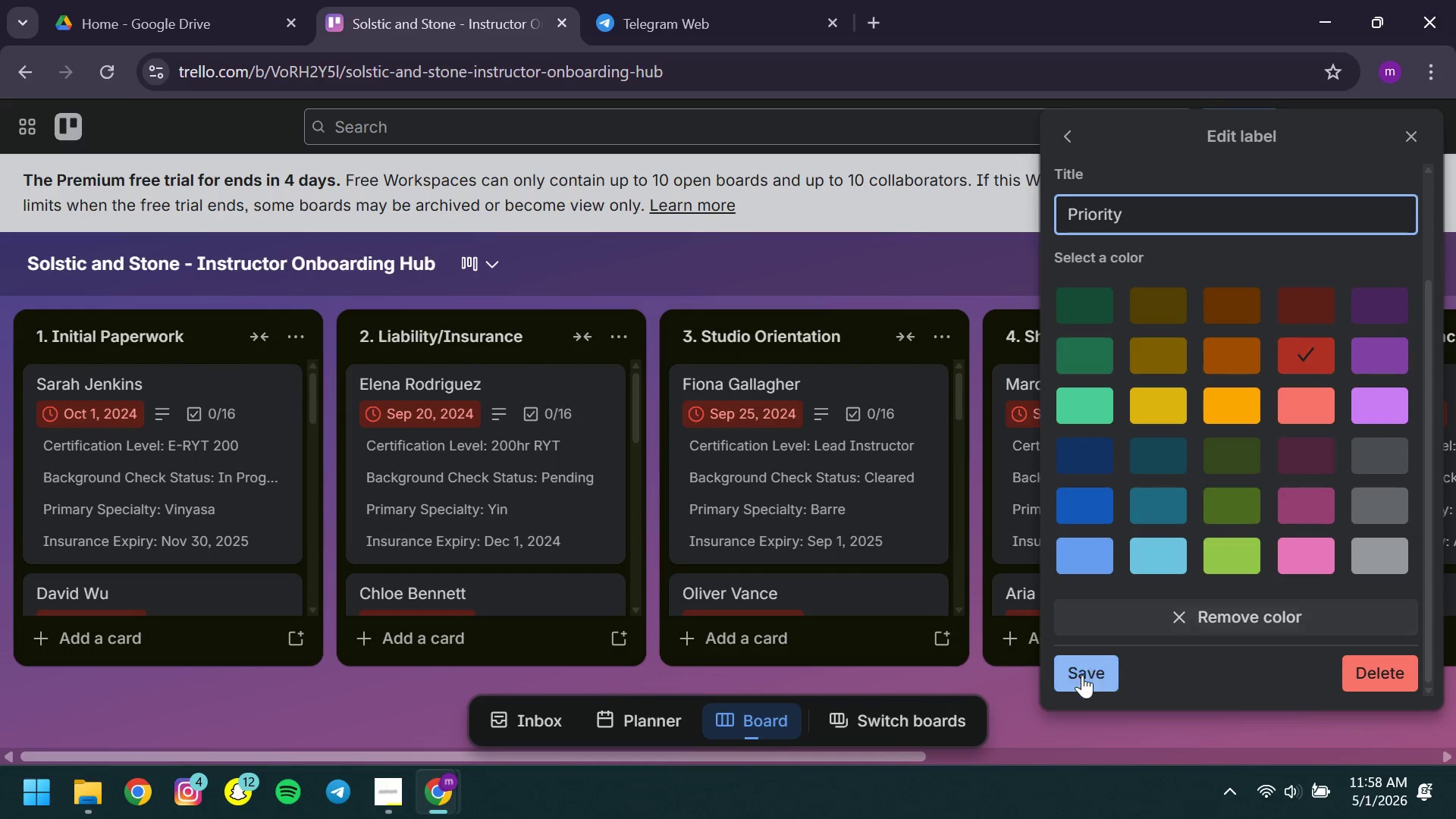 
left_click([1083, 682])
 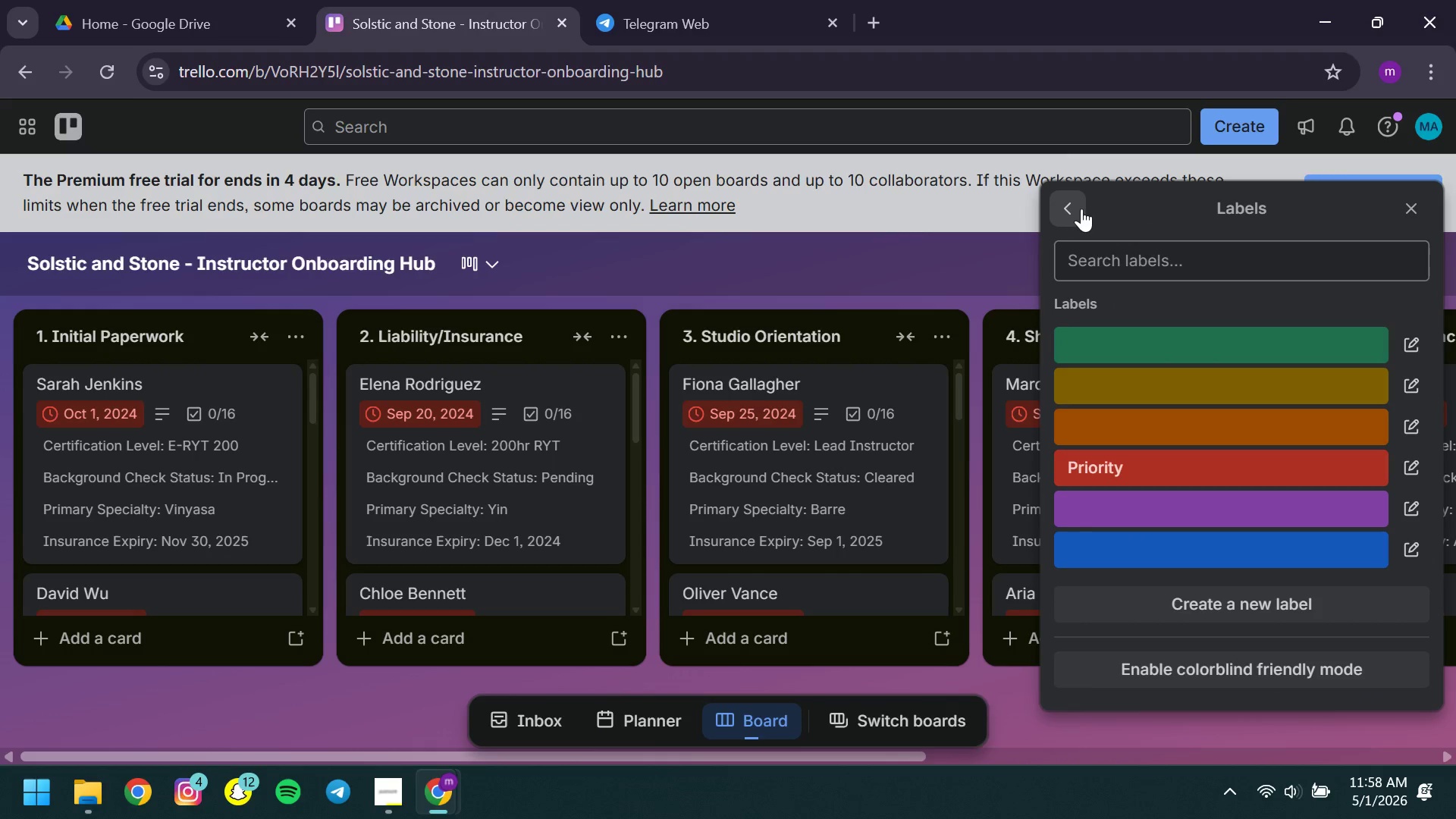 
left_click([1079, 211])
 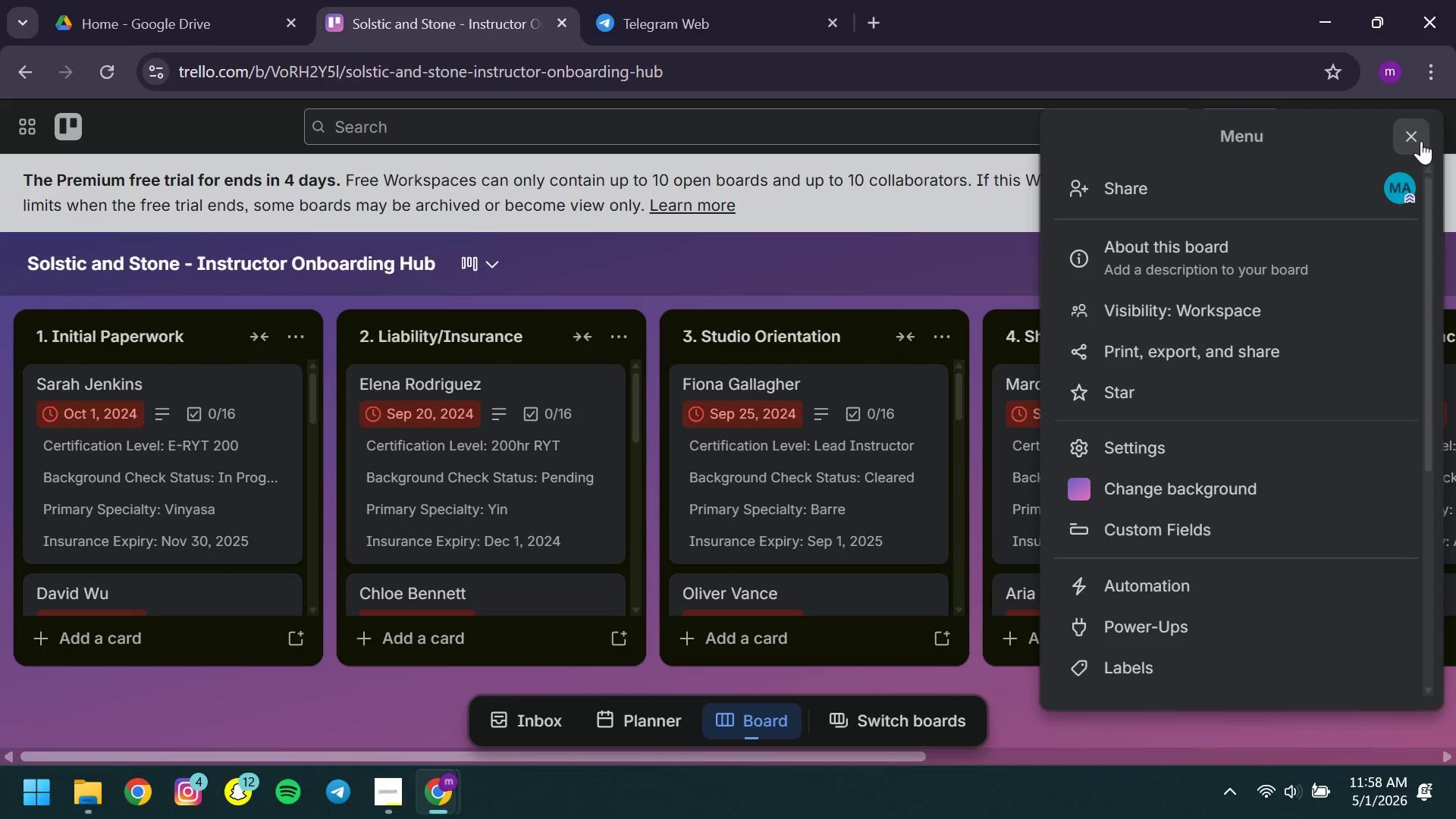 
left_click([1421, 140])
 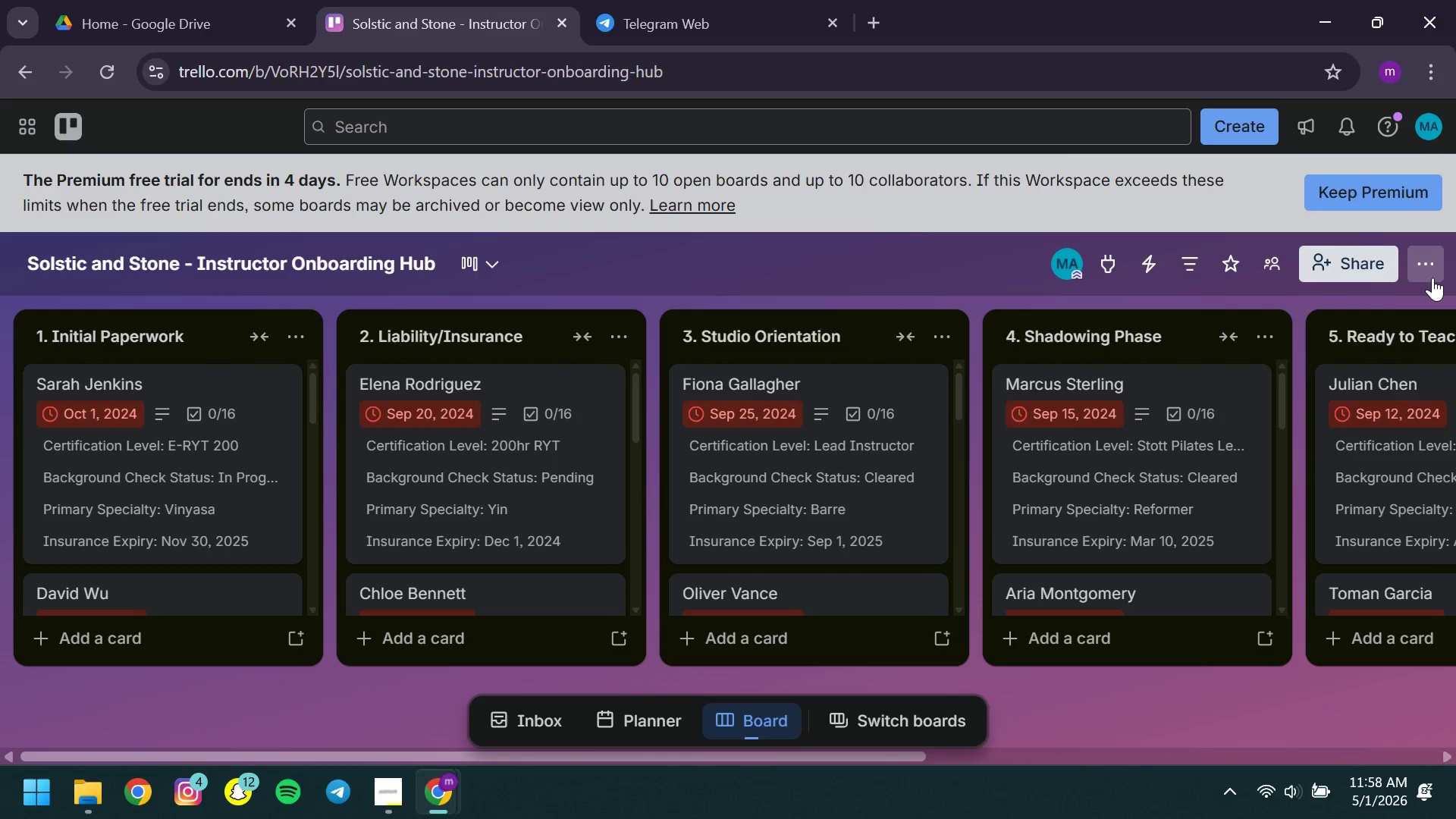 
left_click([1432, 278])
 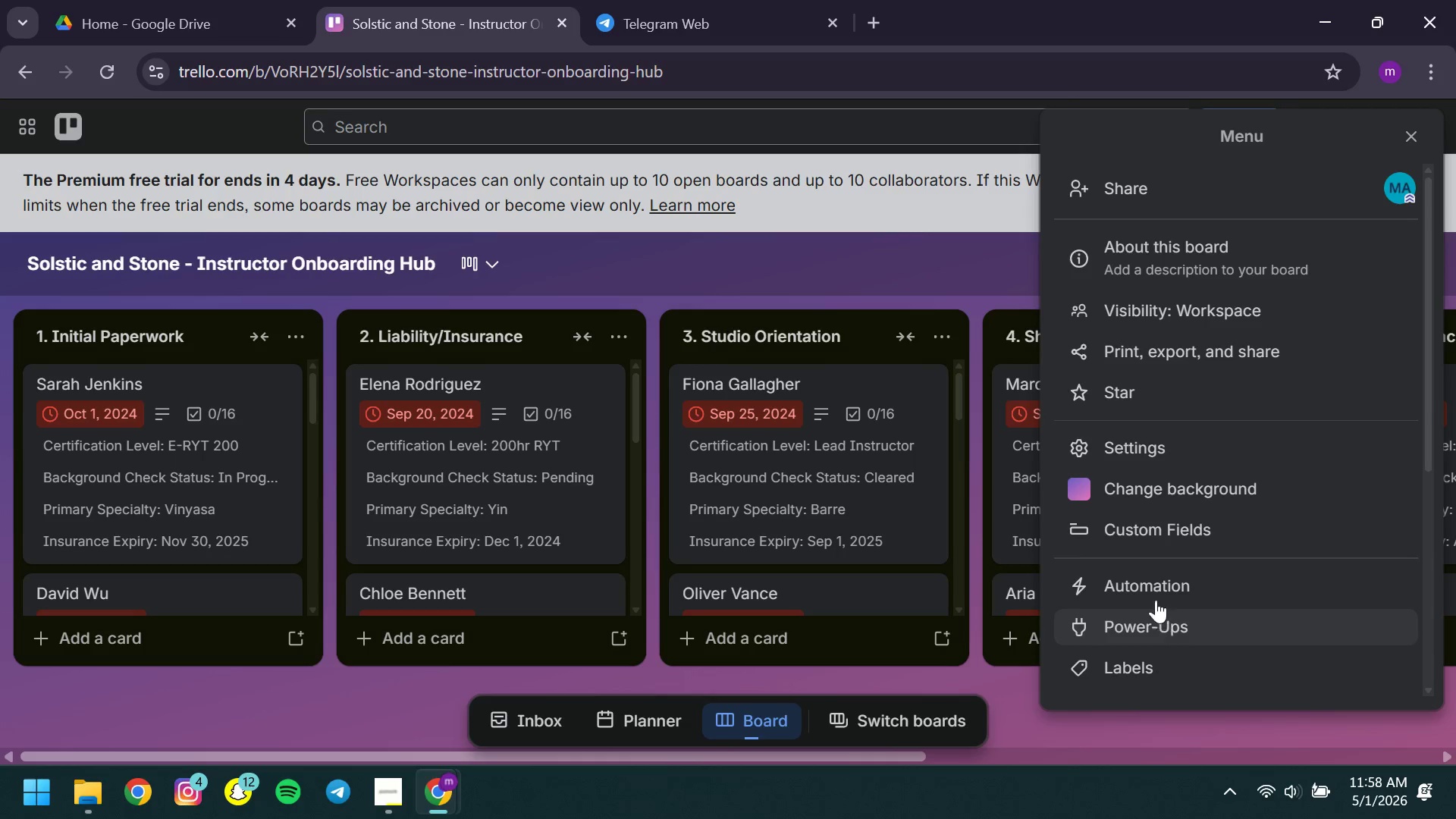 
left_click([1141, 588])
 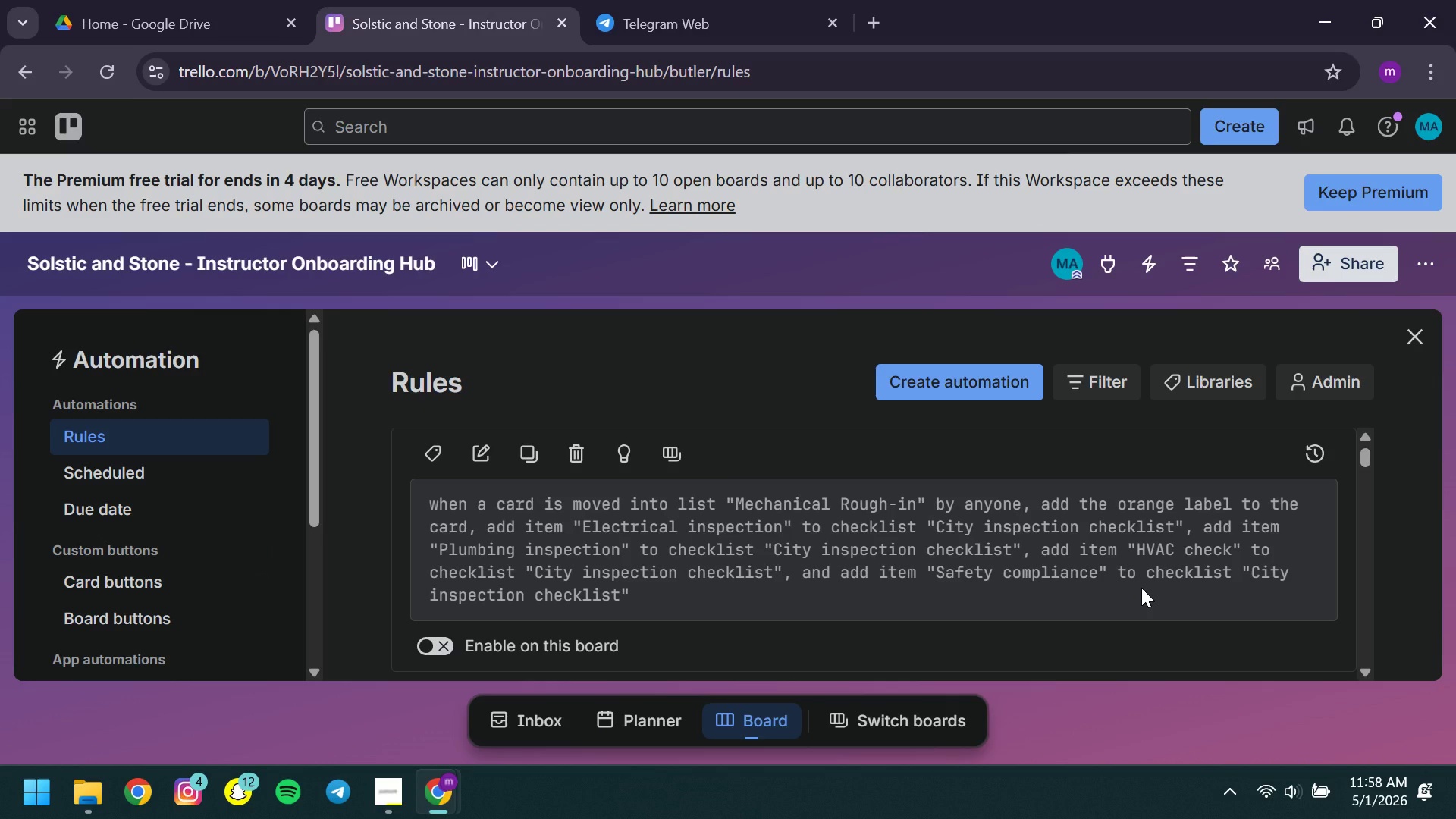 
wait(5.89)
 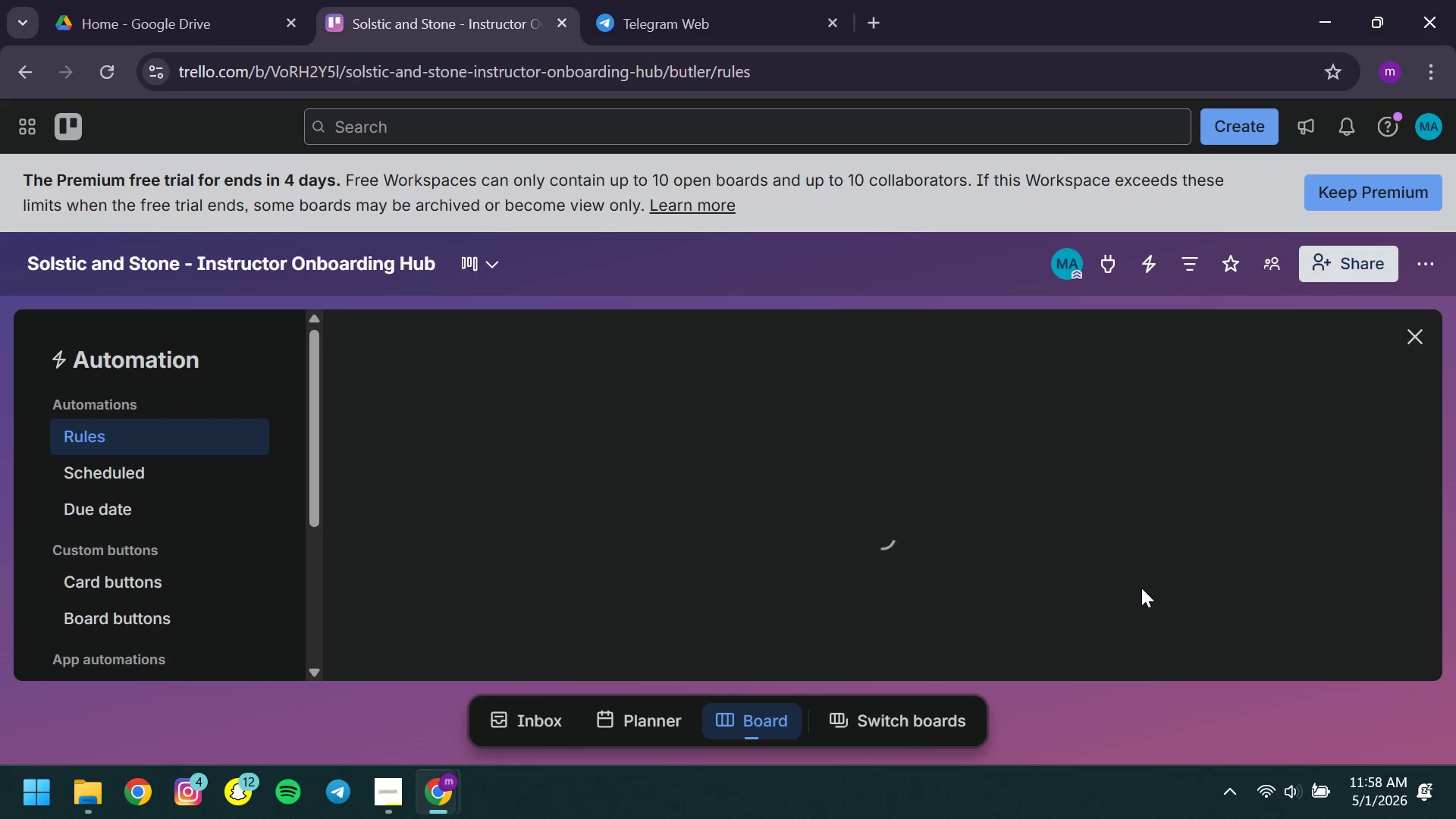 
left_click([959, 397])
 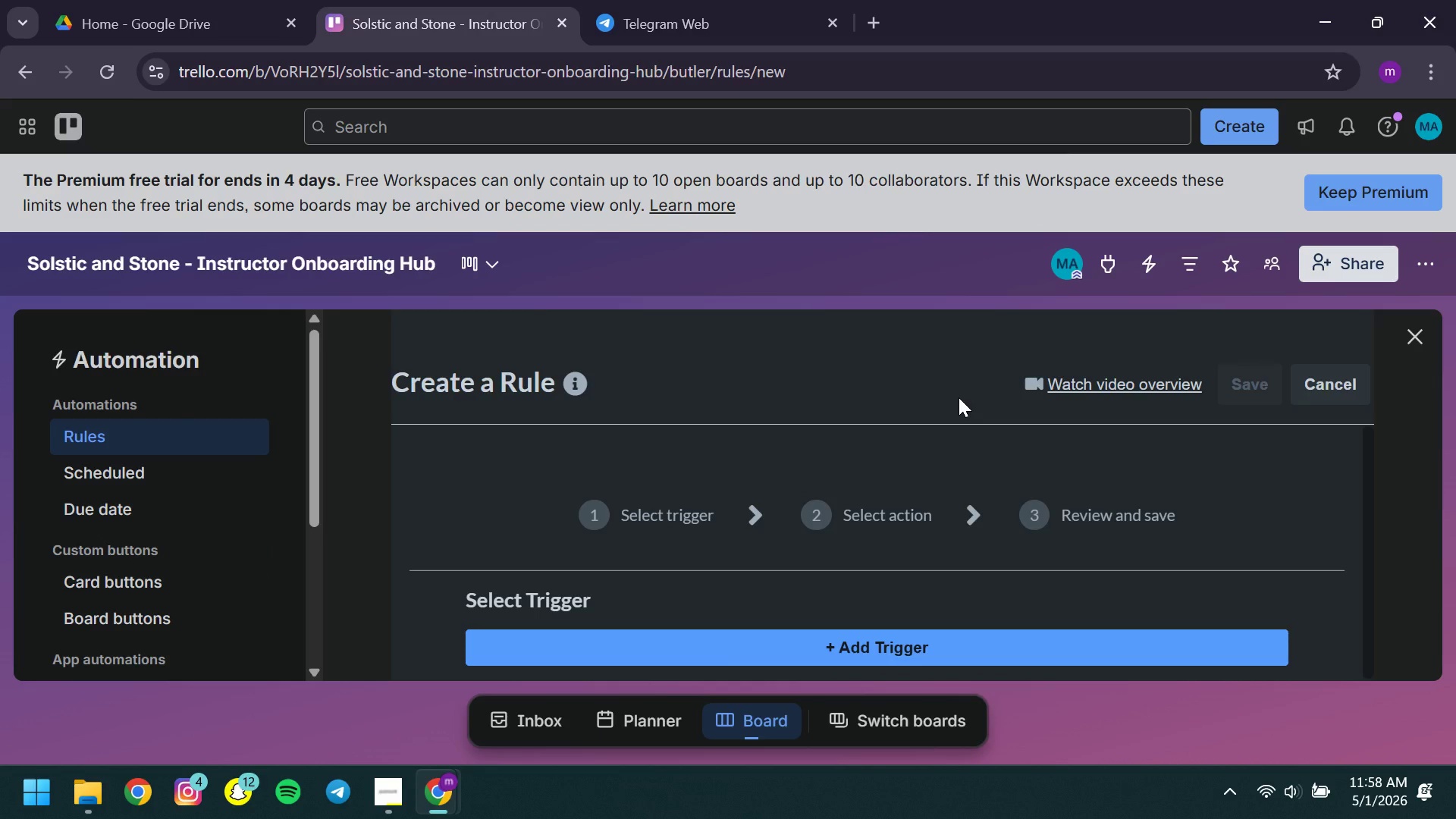 
wait(5.06)
 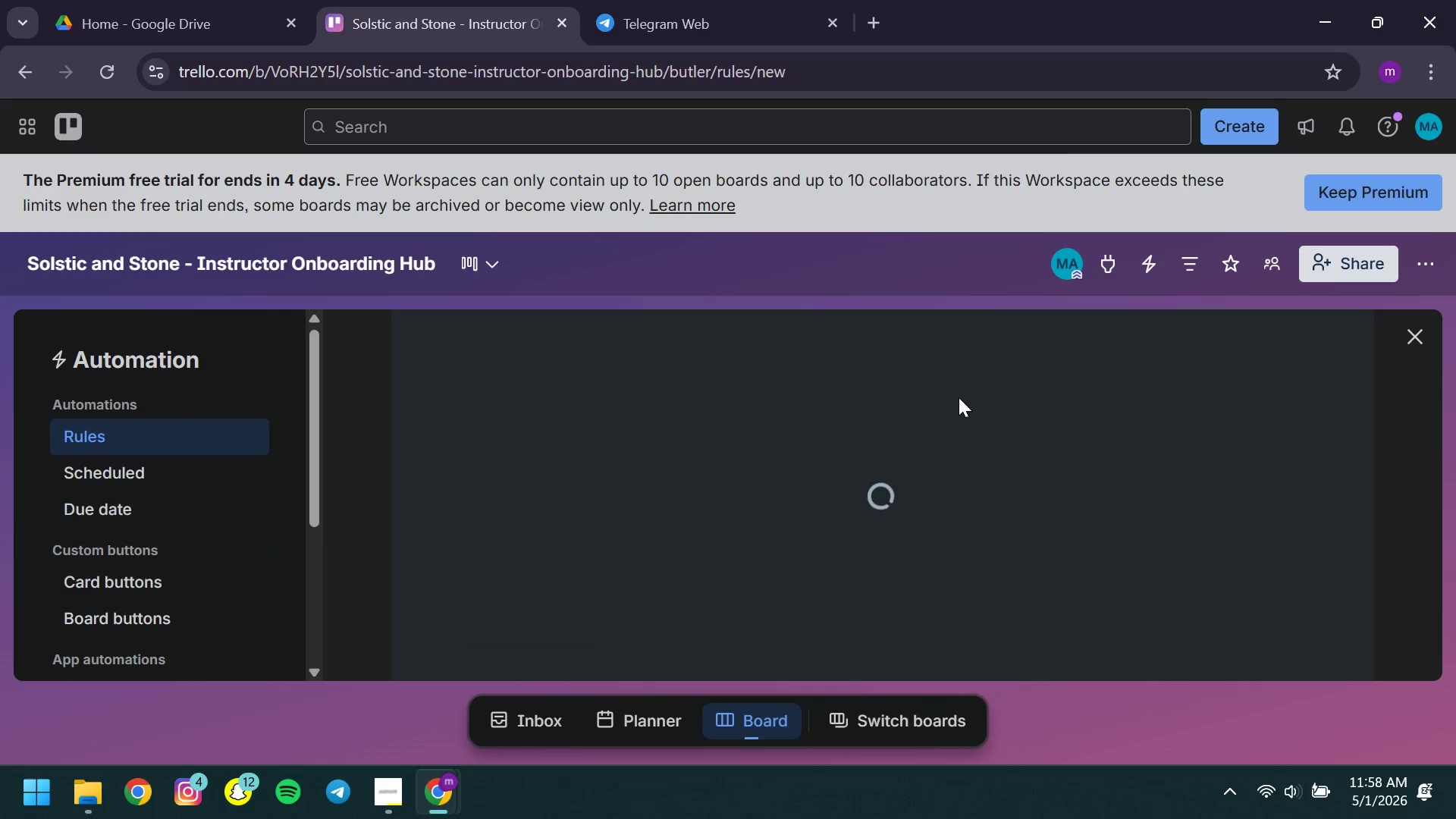 
left_click([701, 651])
 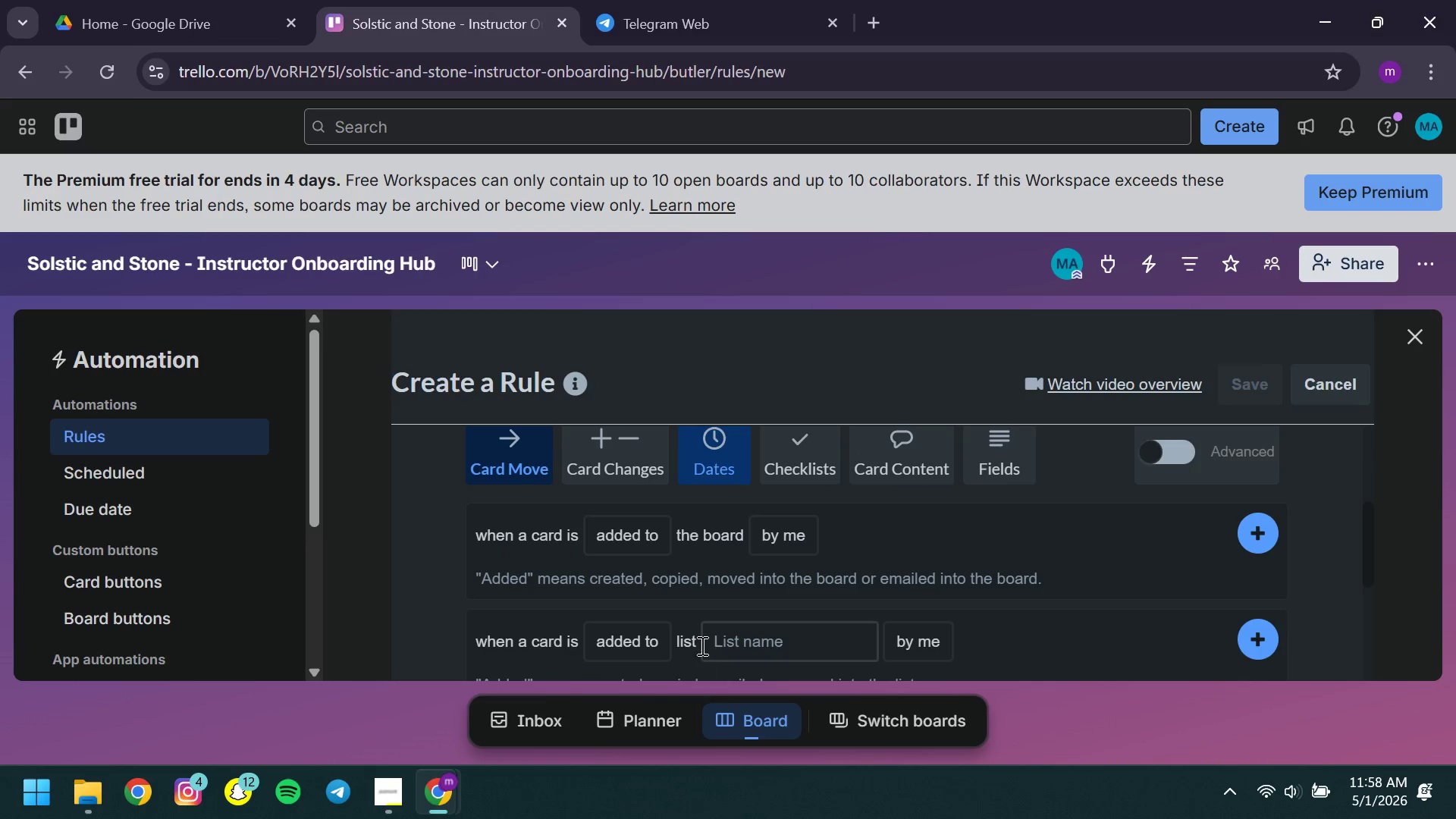 
left_click([810, 457])
 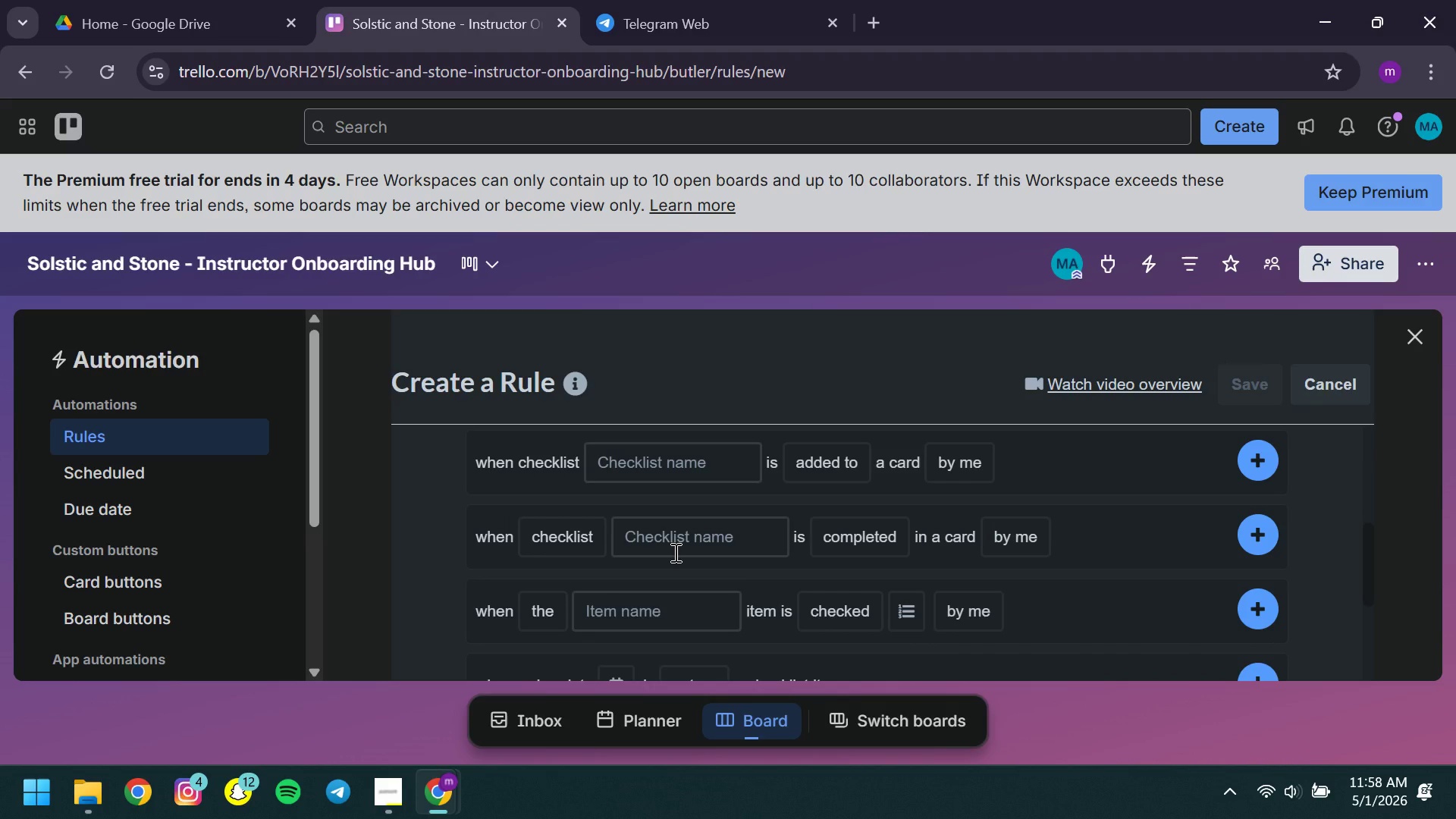 
left_click([674, 552])
 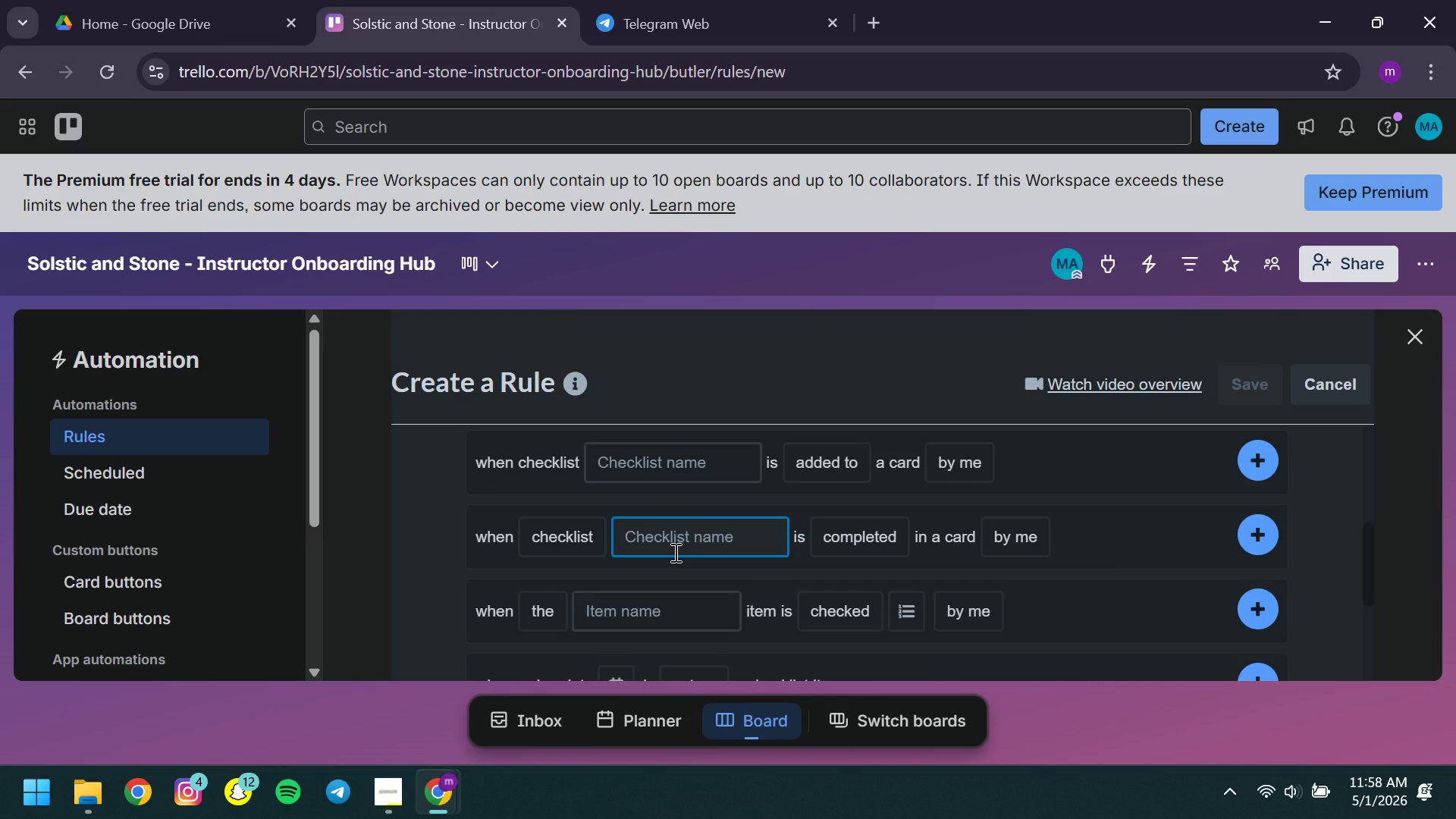 
type(Final Studio Tour)
 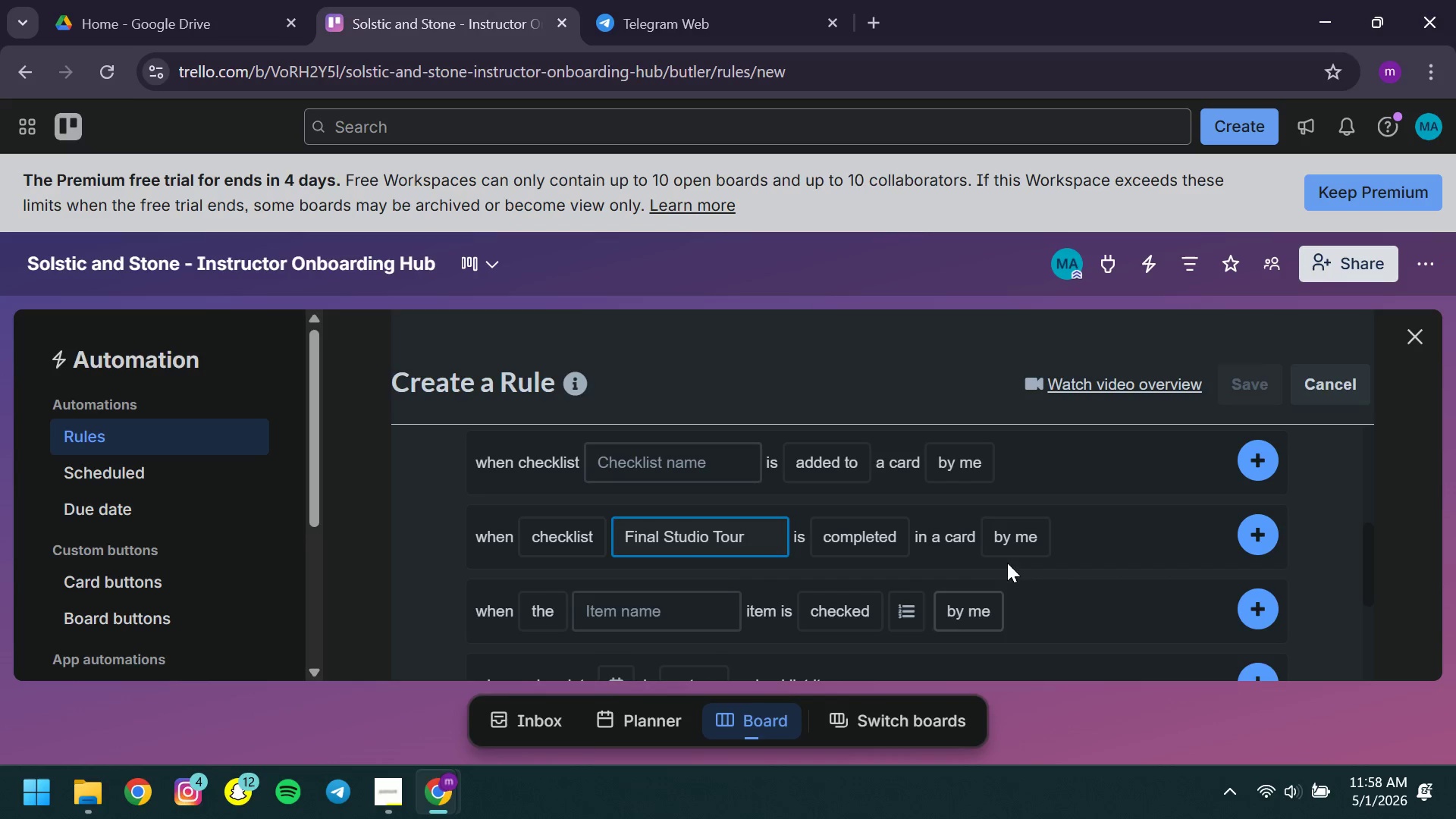 
left_click([1015, 536])
 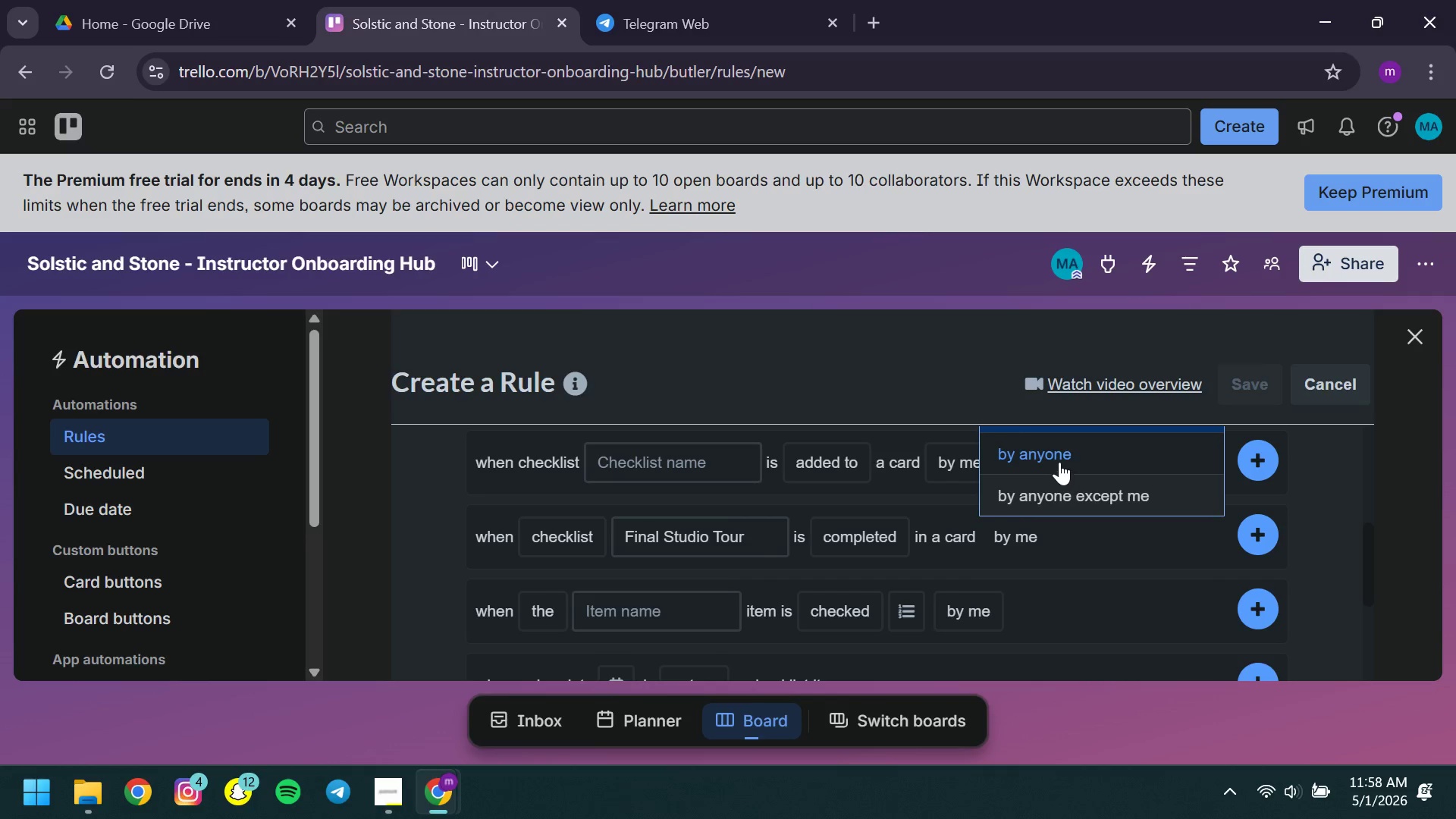 
left_click([1059, 462])
 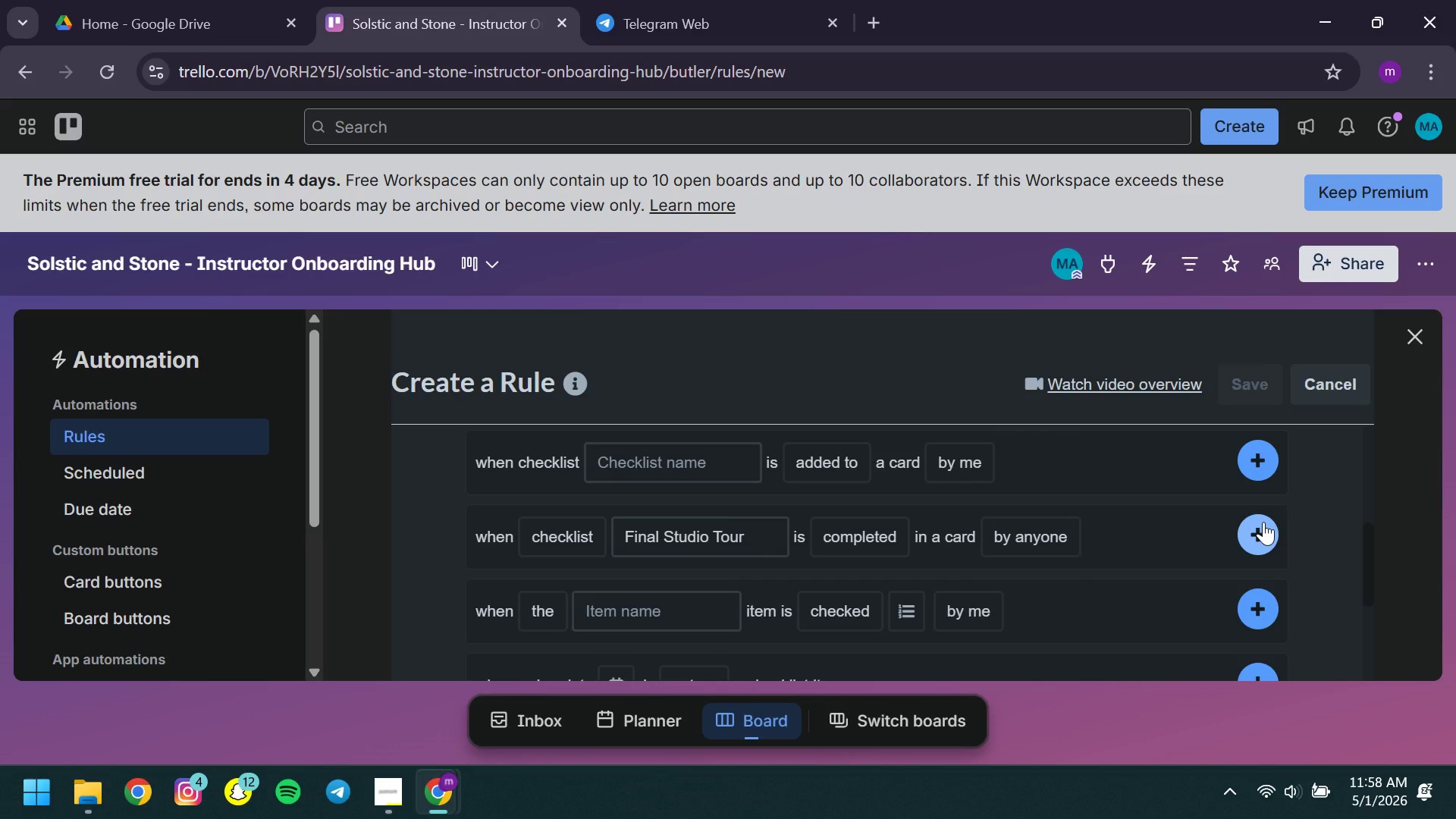 
left_click([1263, 522])
 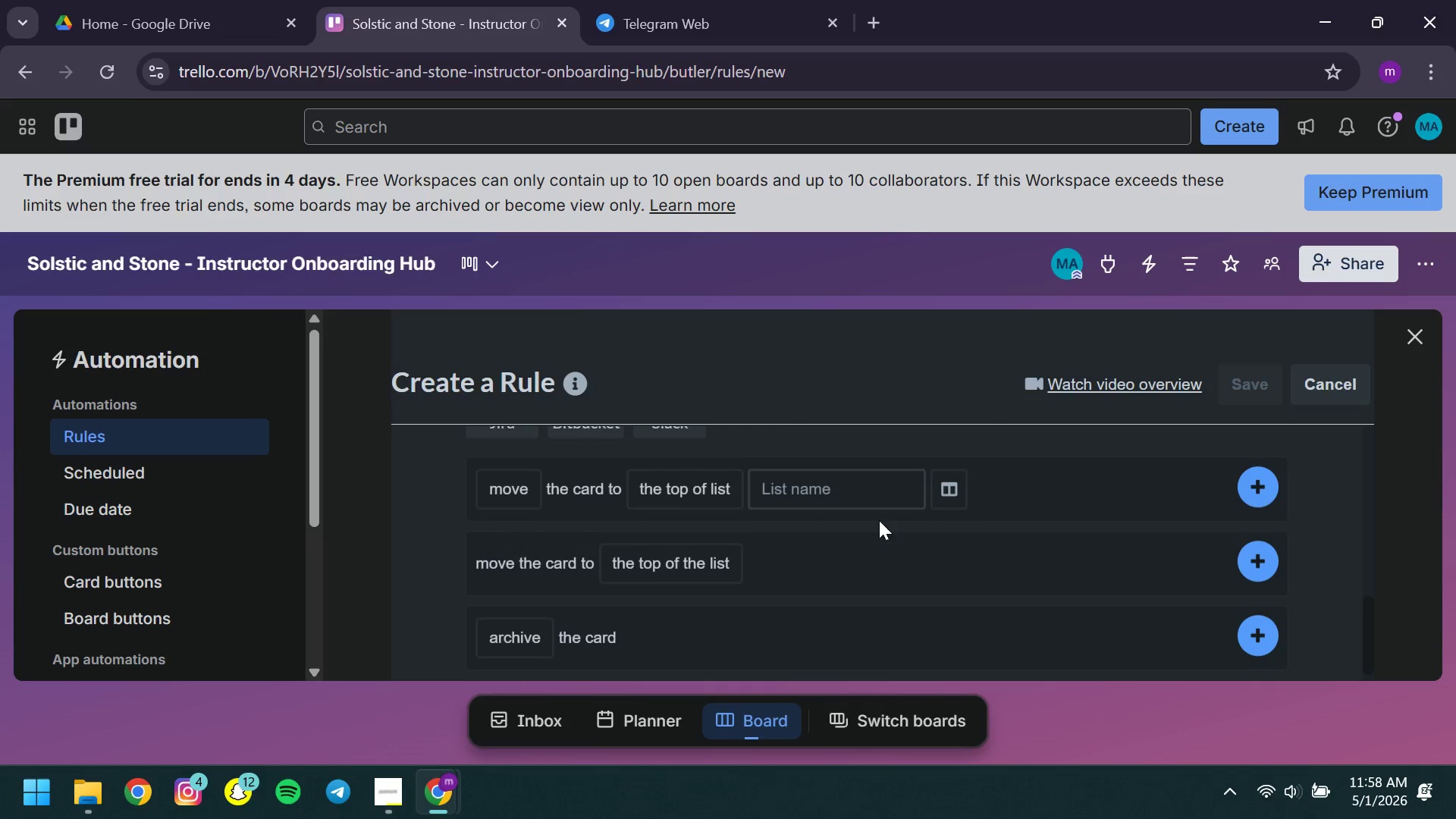 
mouse_move([757, 534])
 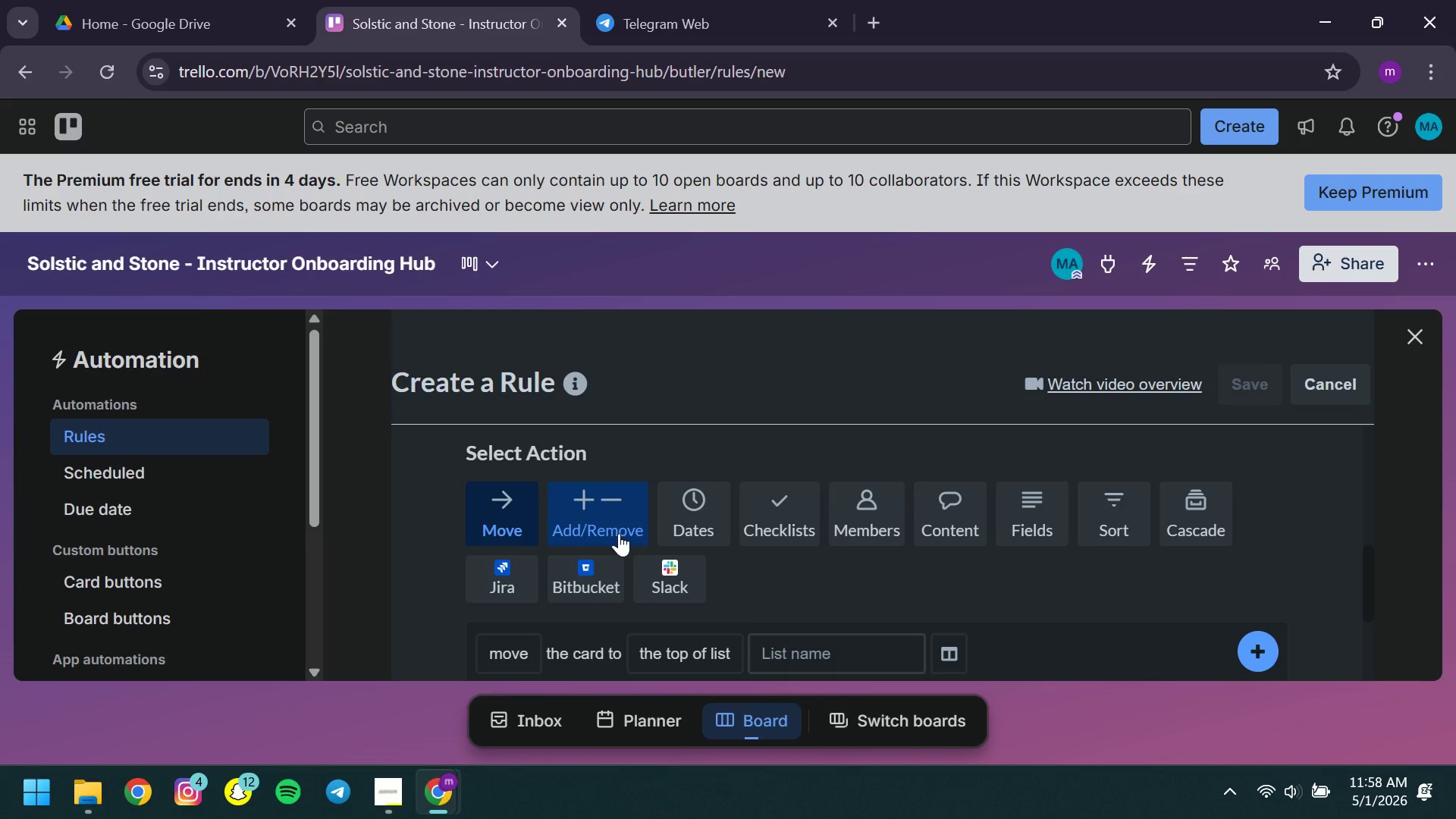 
left_click([619, 533])
 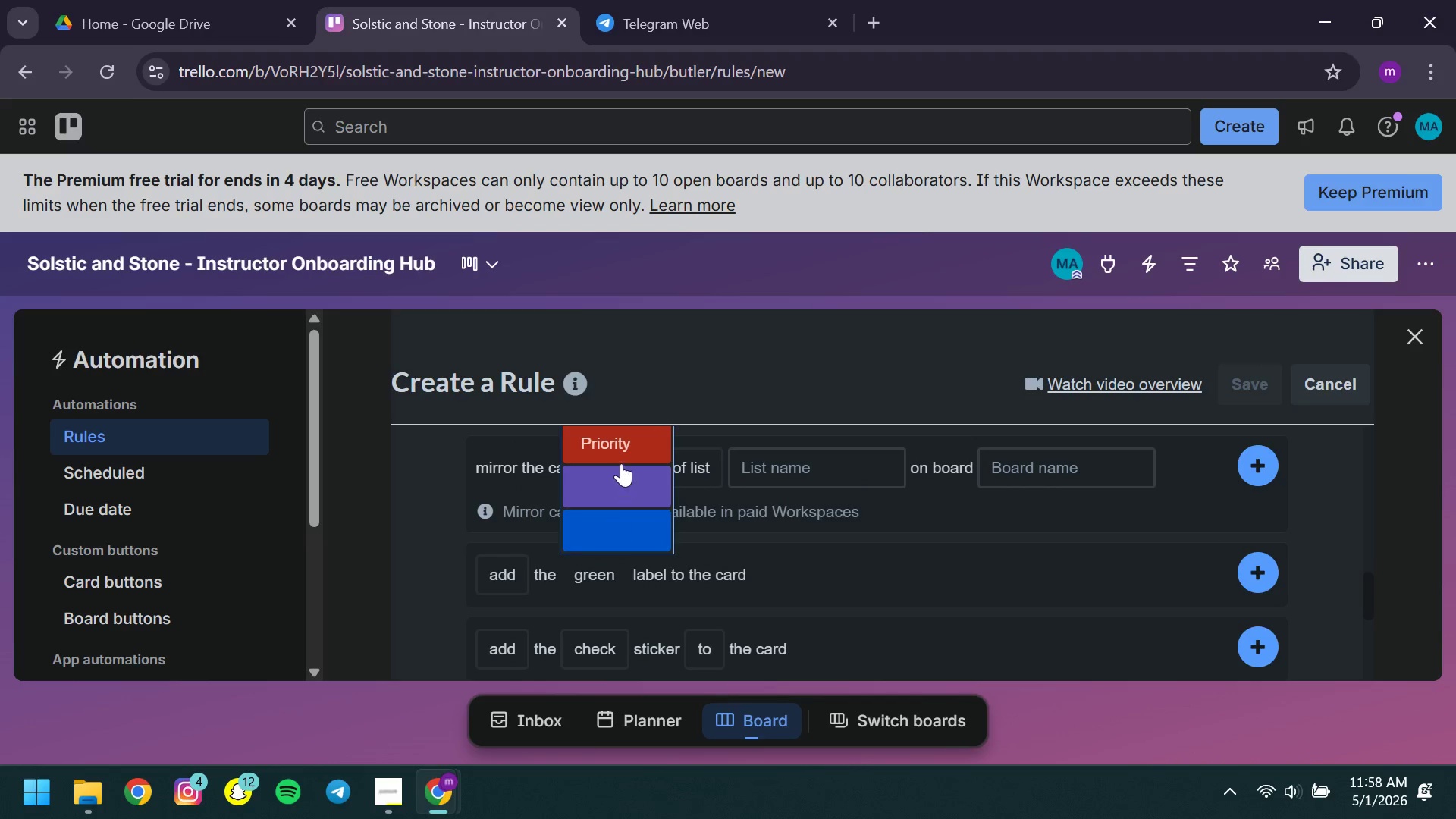 
left_click([601, 449])
 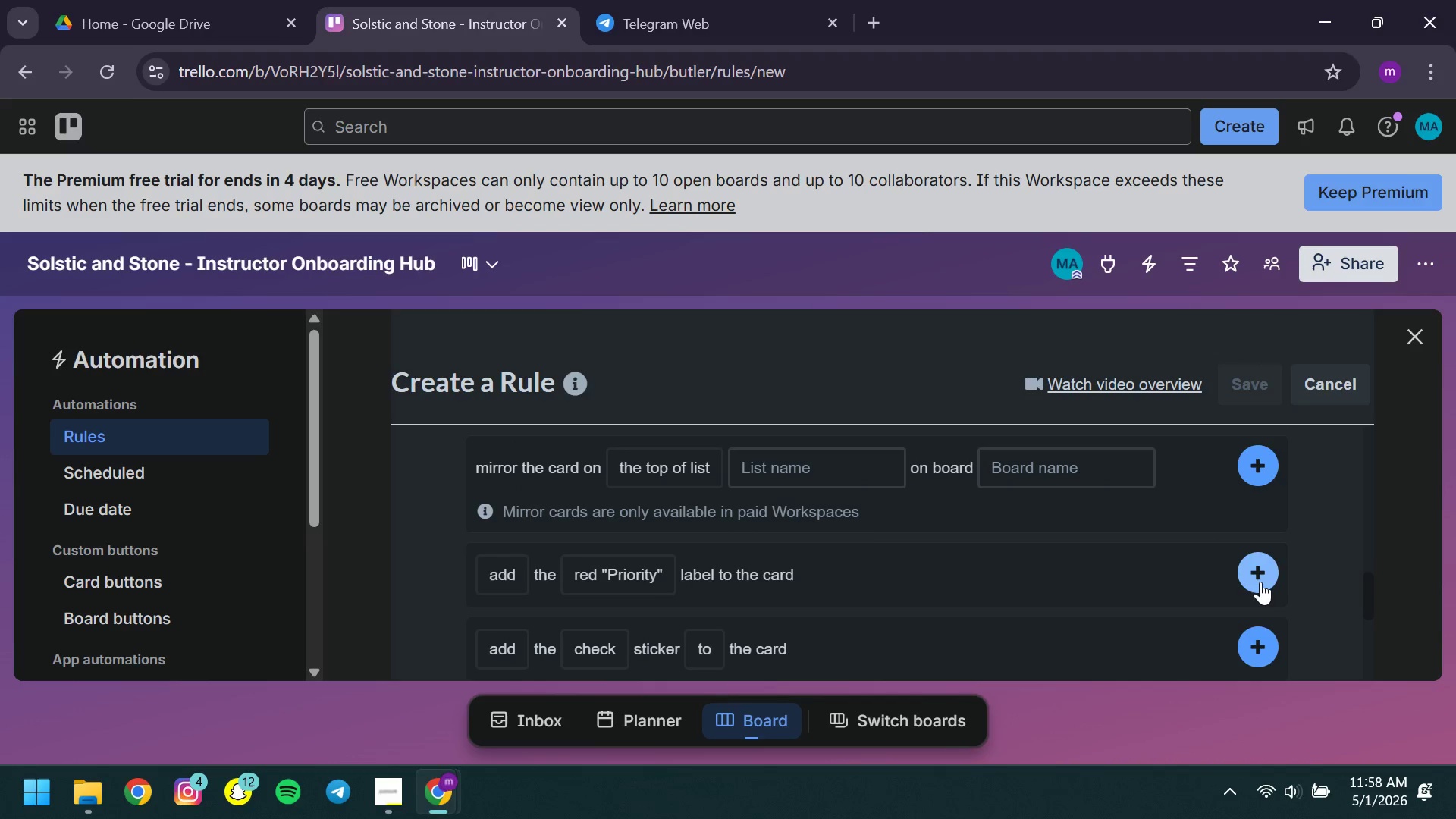 
left_click([1260, 582])
 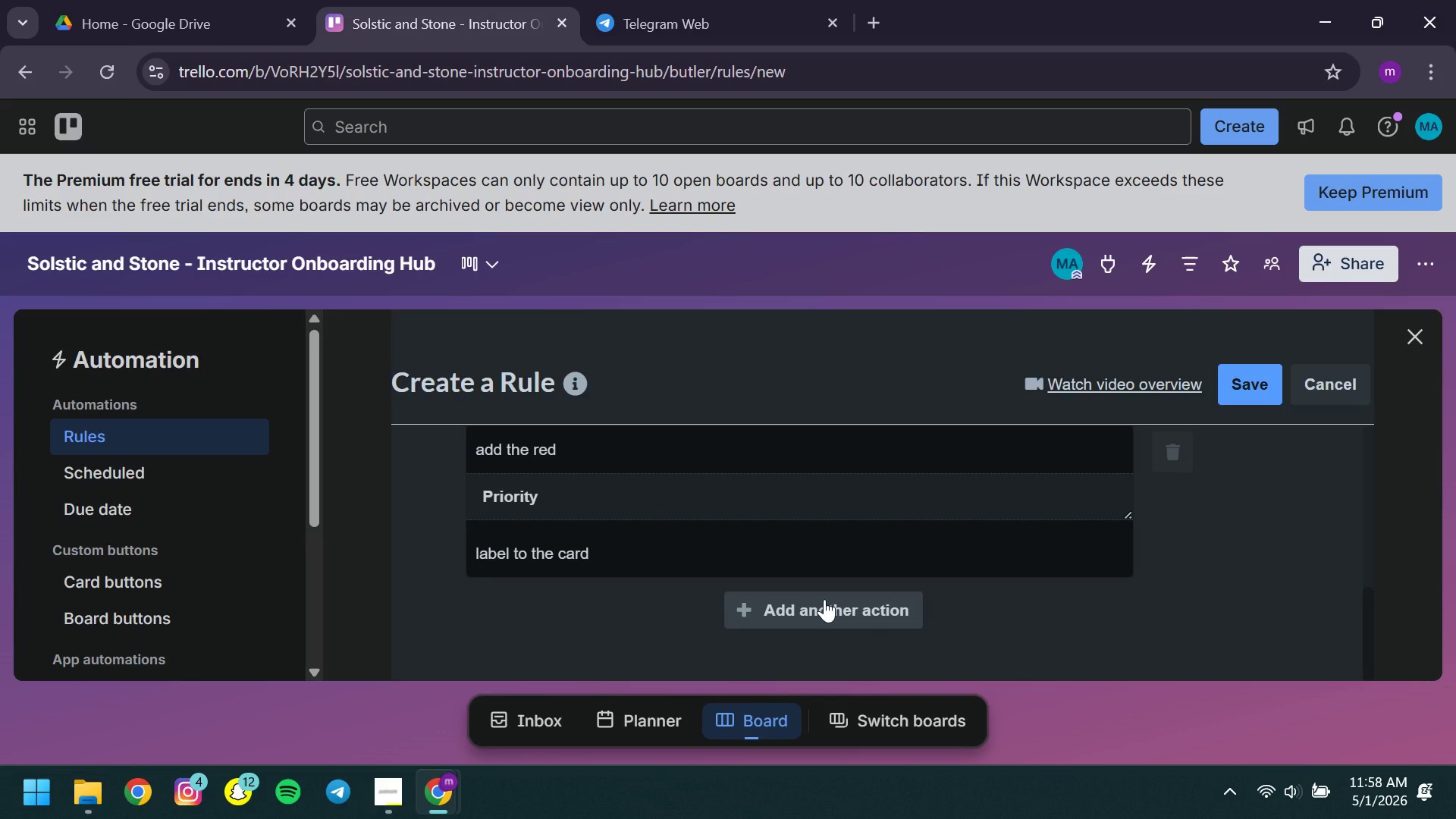 
left_click([824, 599])
 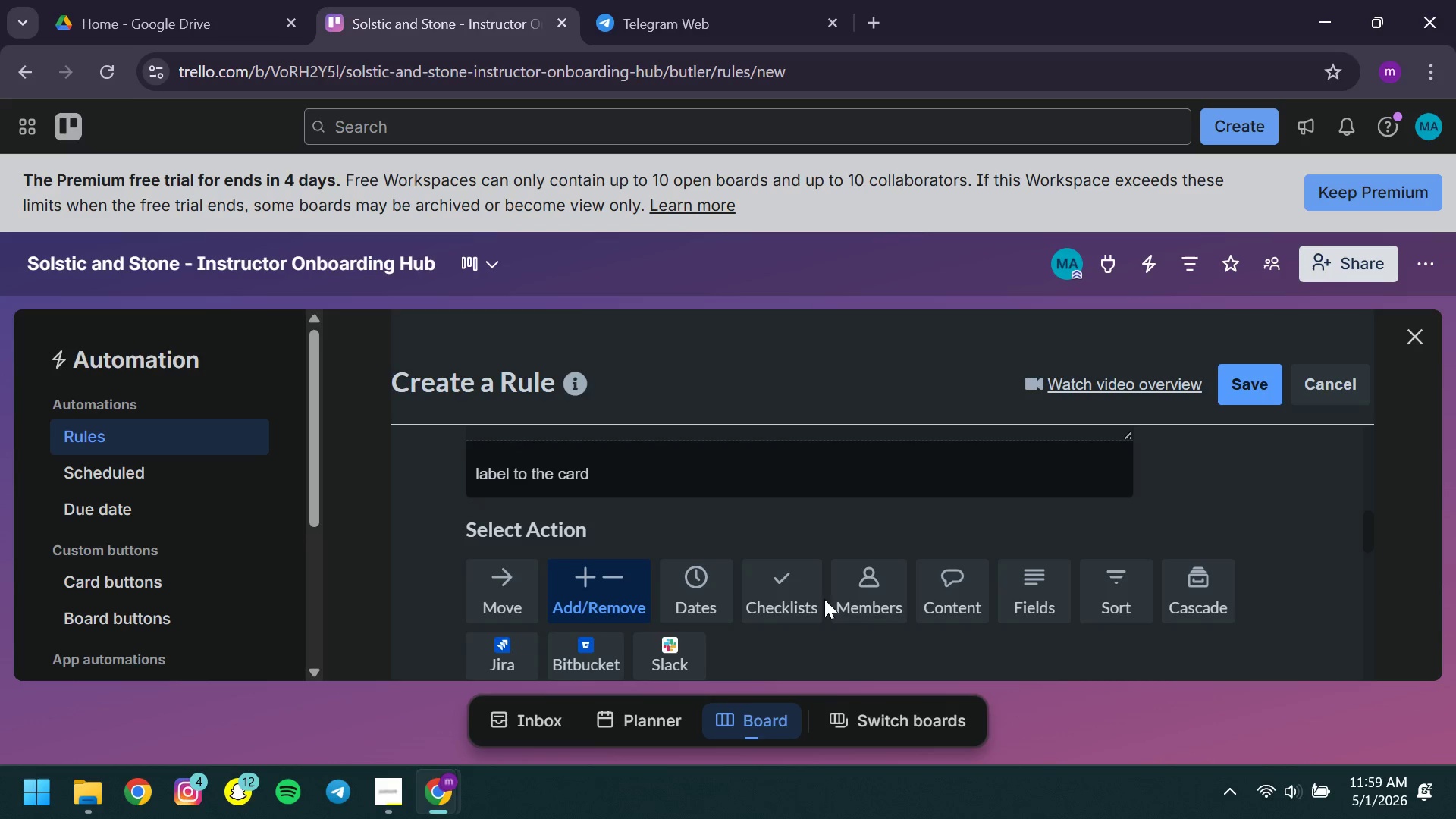 
wait(5.12)
 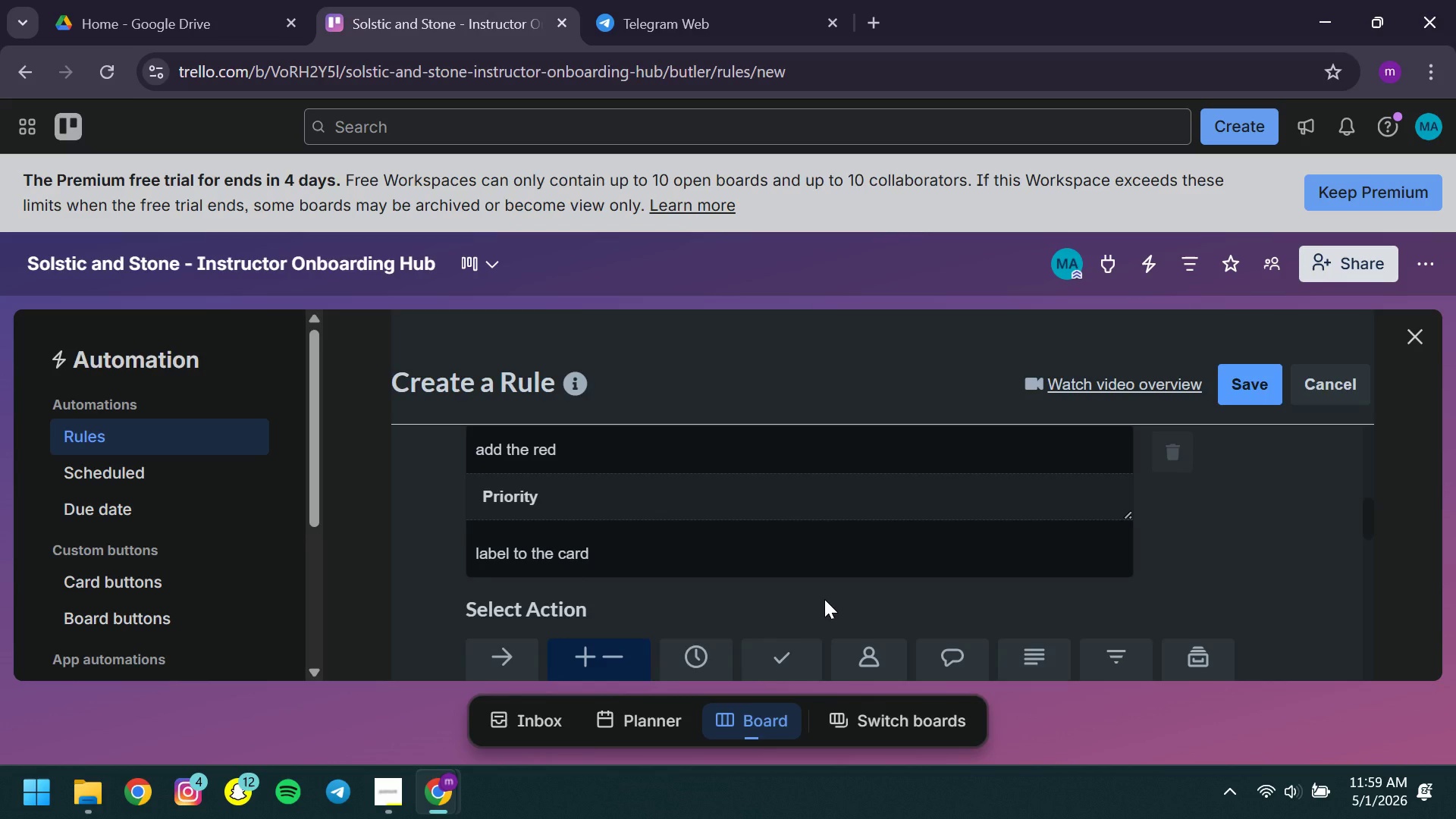 
left_click([504, 590])
 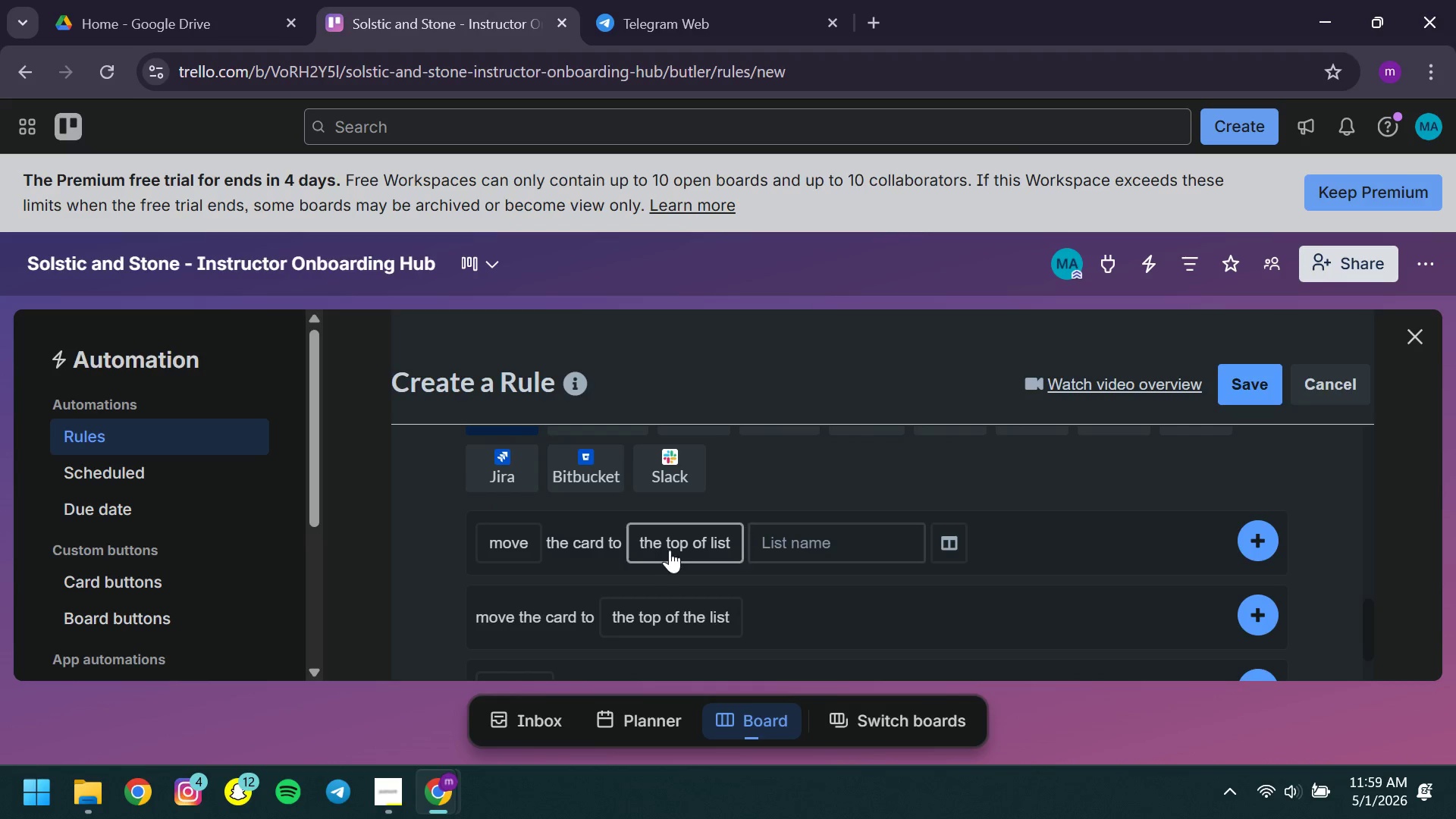 
left_click([822, 538])
 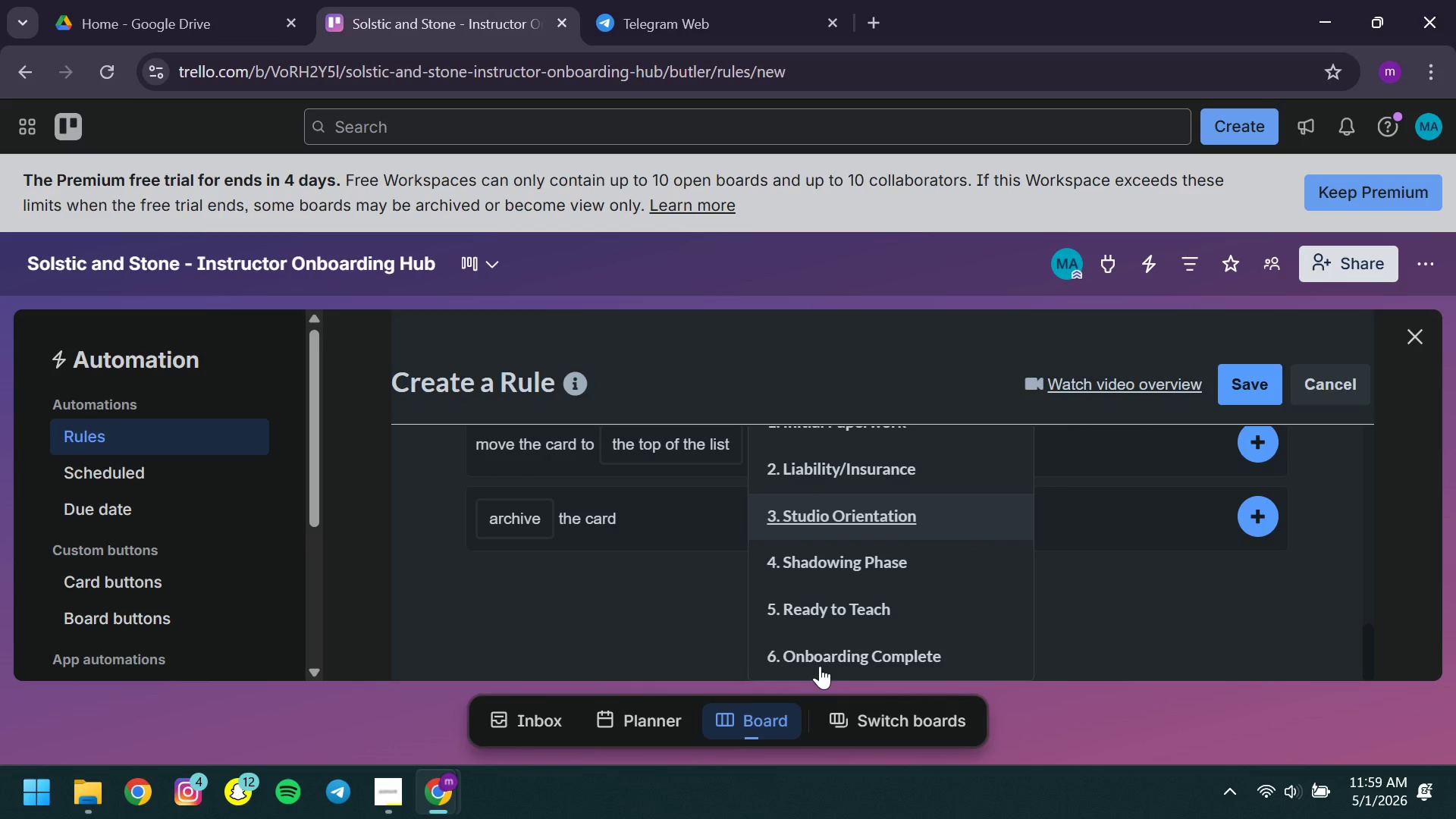 
left_click([818, 606])
 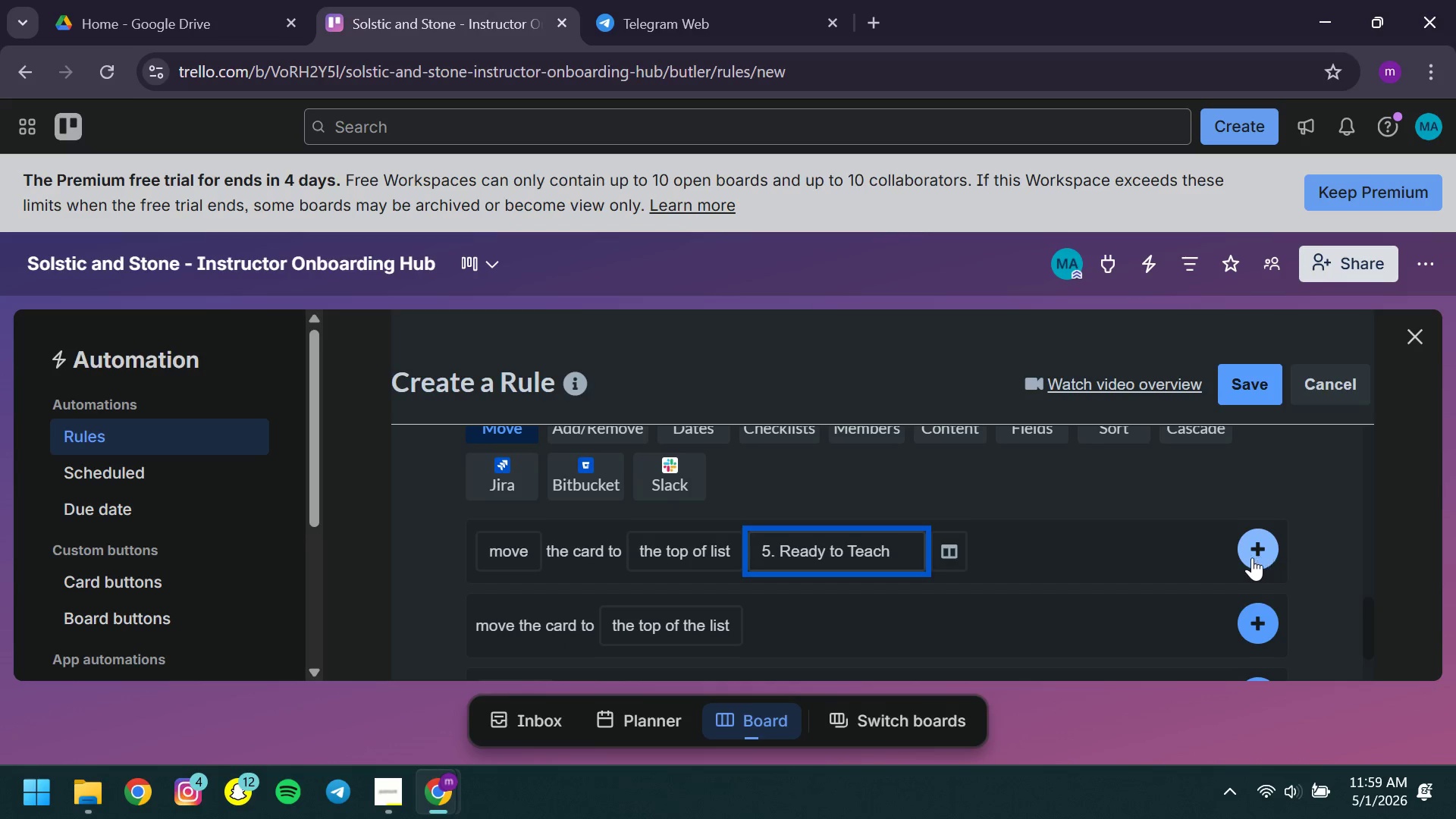 
left_click([1250, 557])
 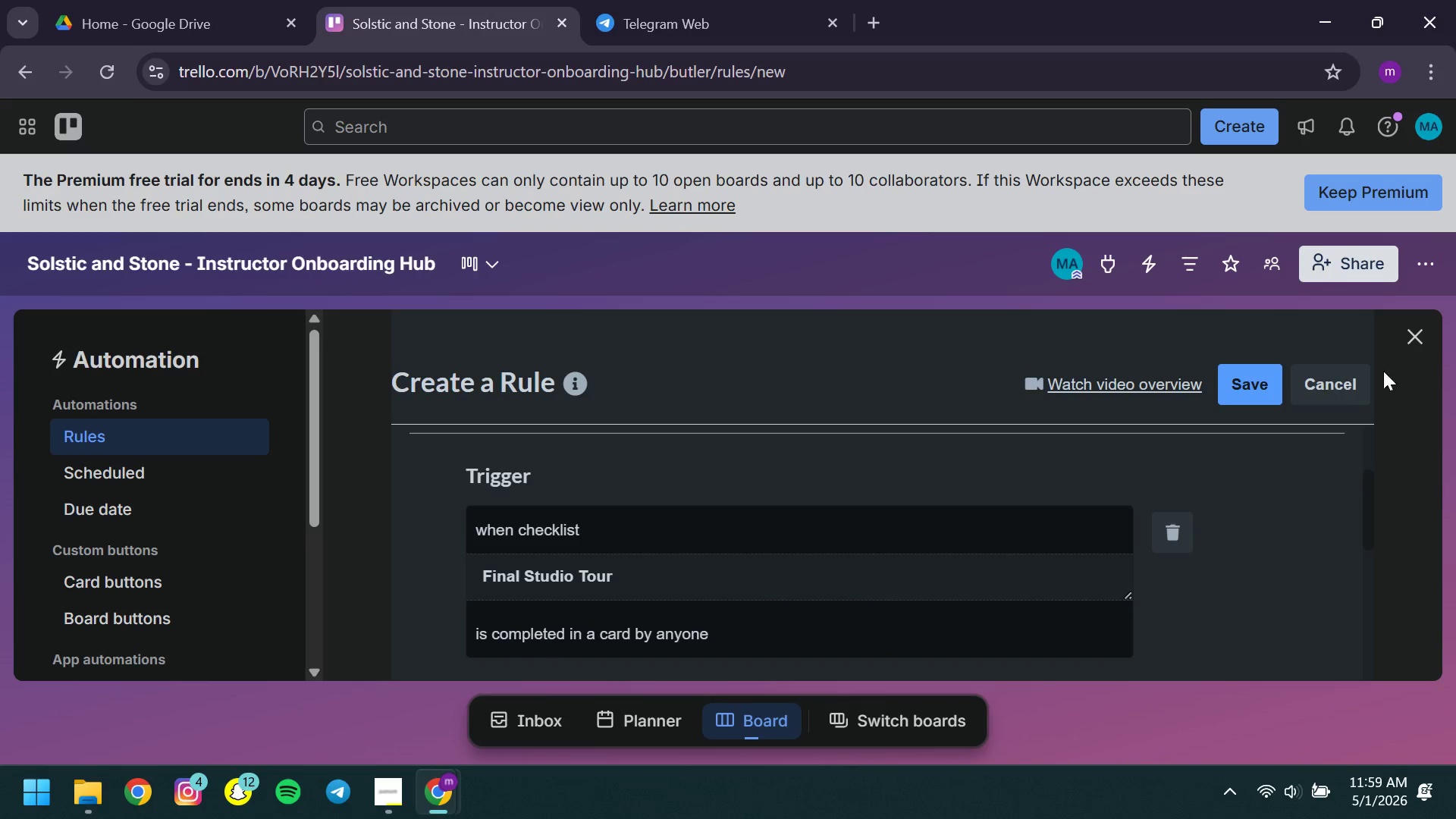 
left_click([1254, 379])
 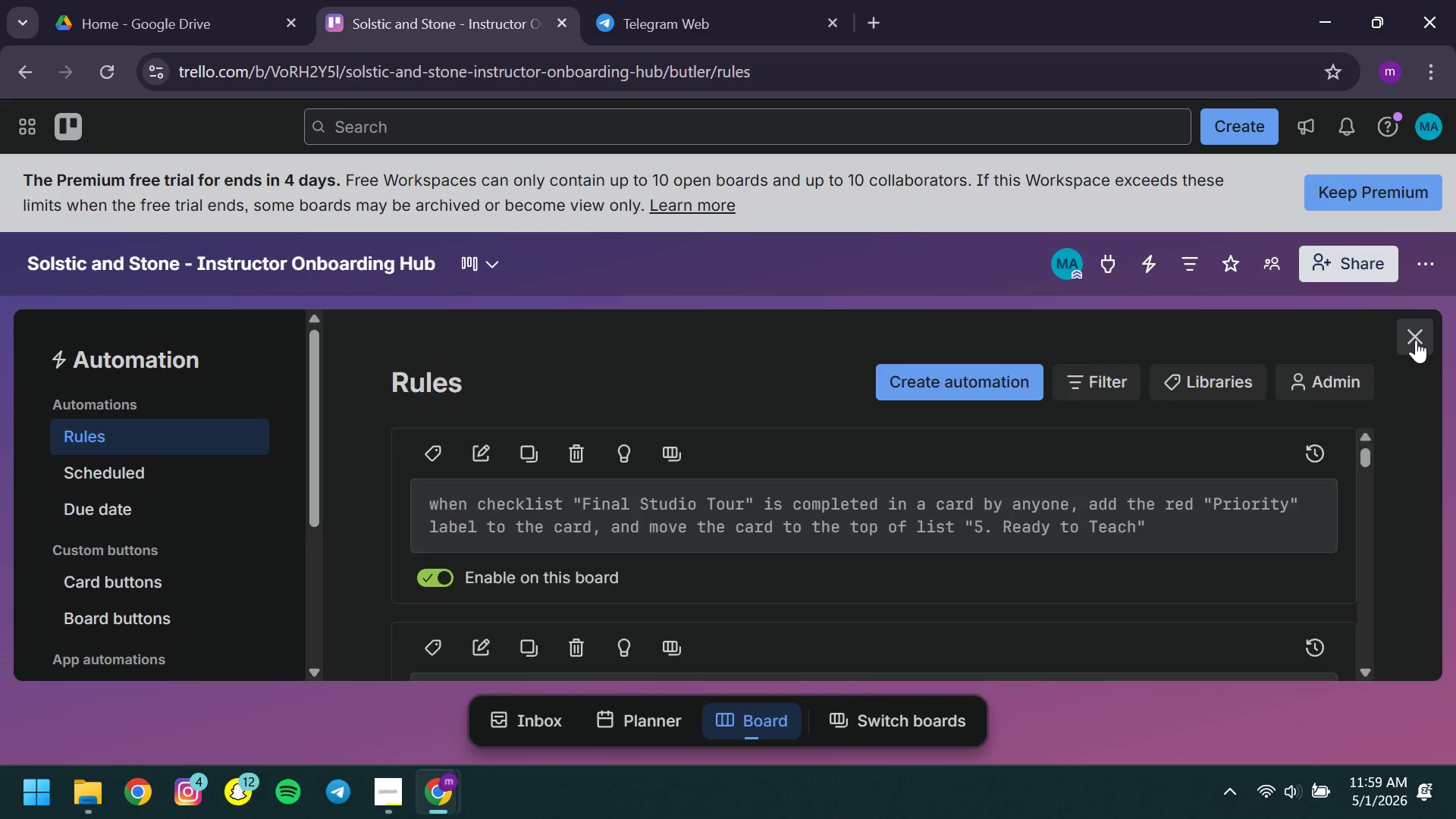 
wait(6.27)
 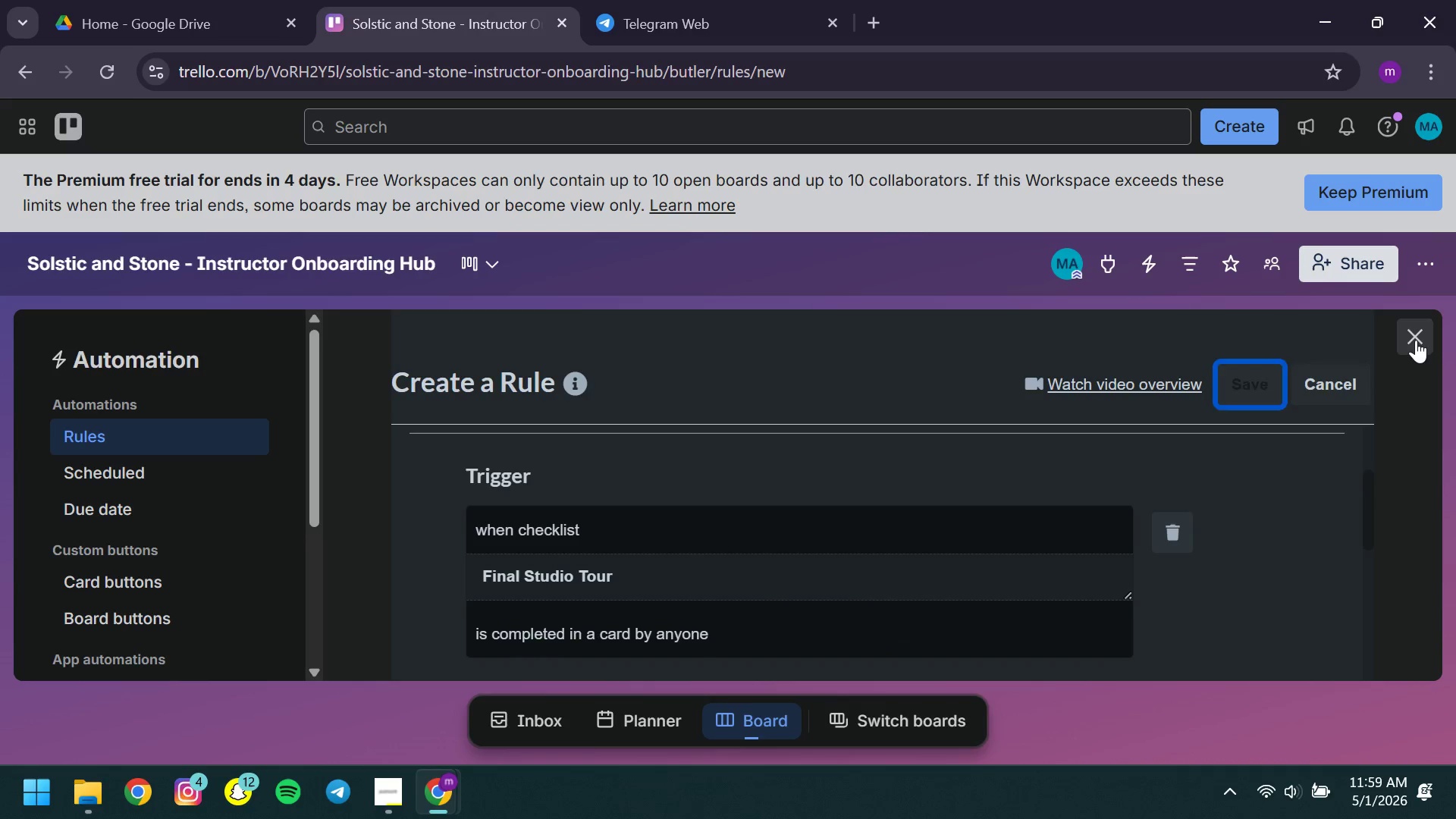 
left_click([1416, 340])
 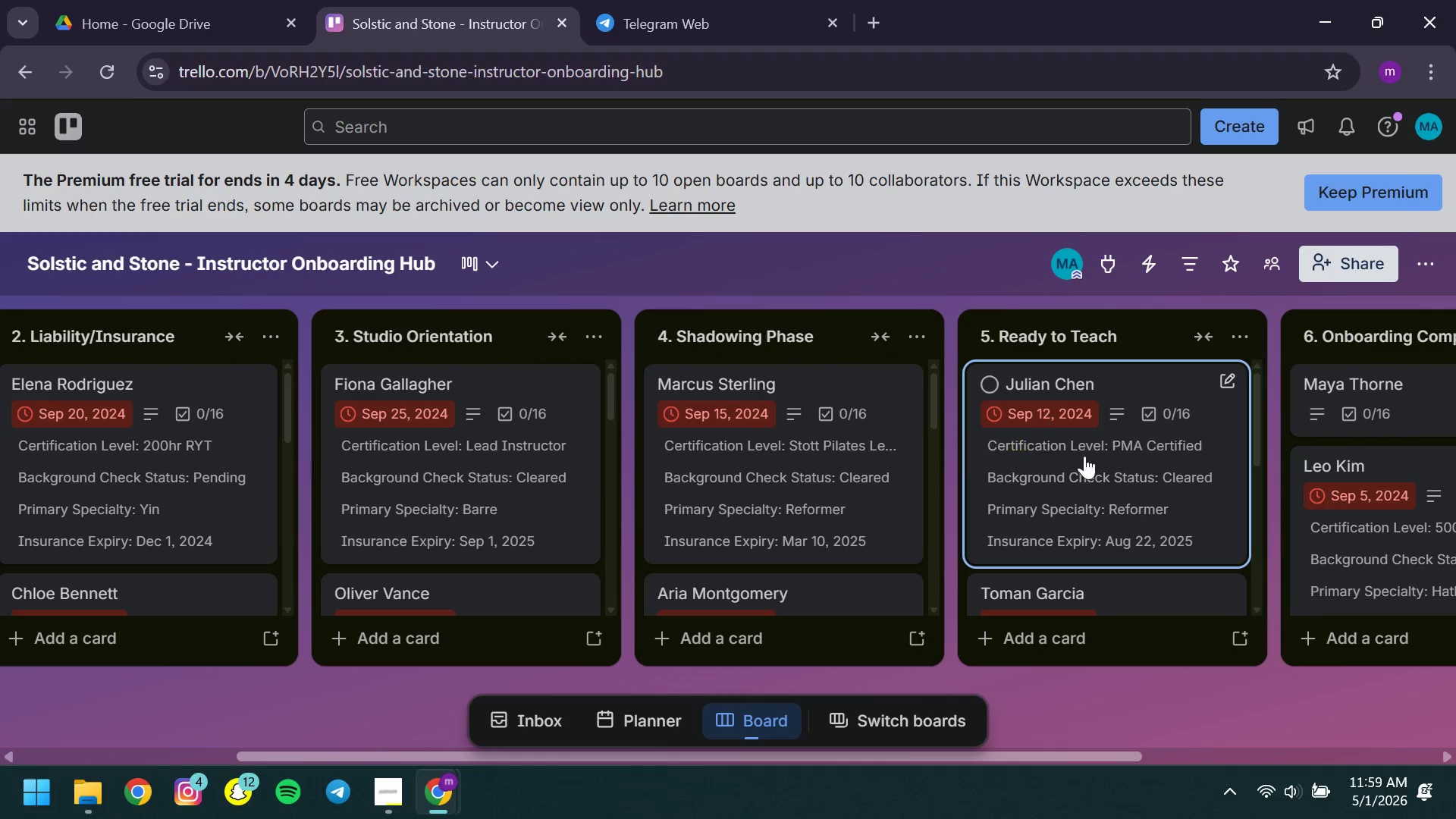 
left_click_drag(start_coordinate=[1115, 476], to_coordinate=[777, 451])